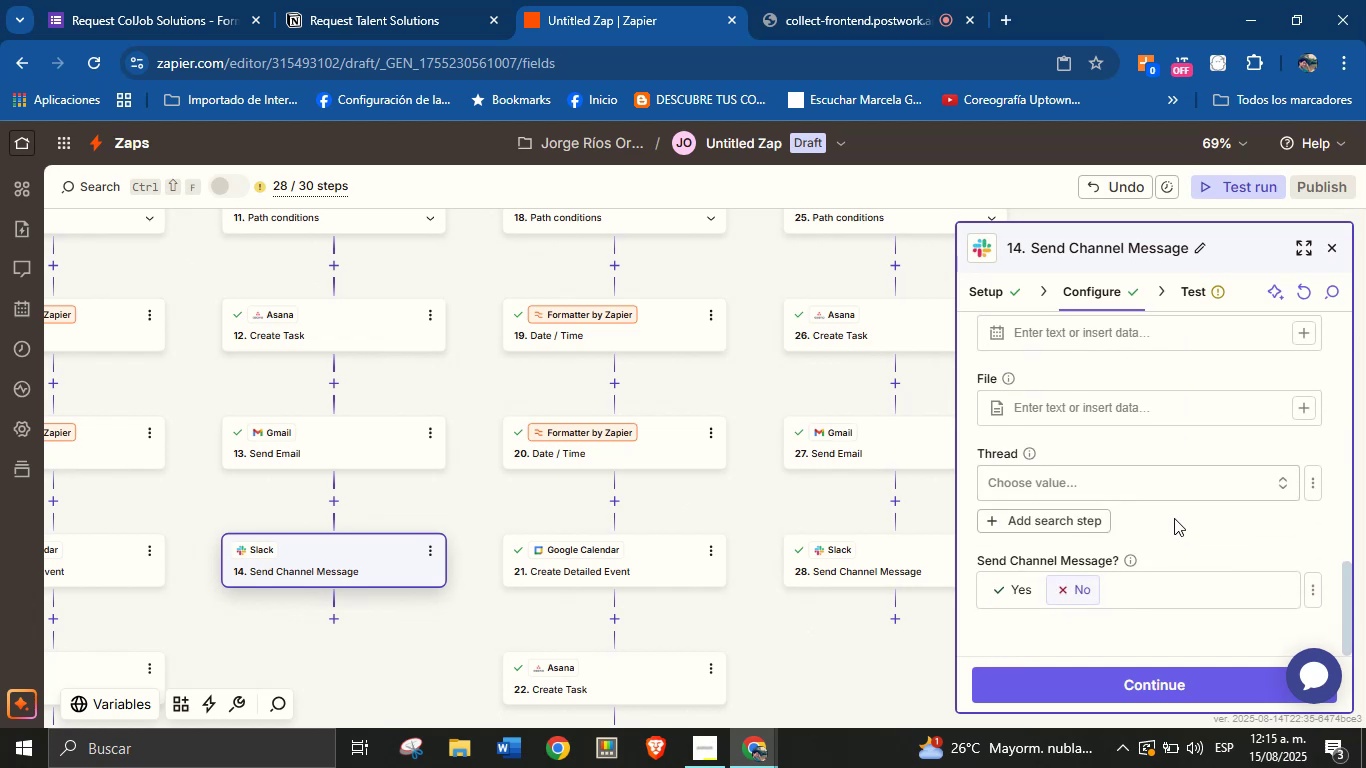 
scroll: coordinate [1174, 519], scroll_direction: none, amount: 0.0
 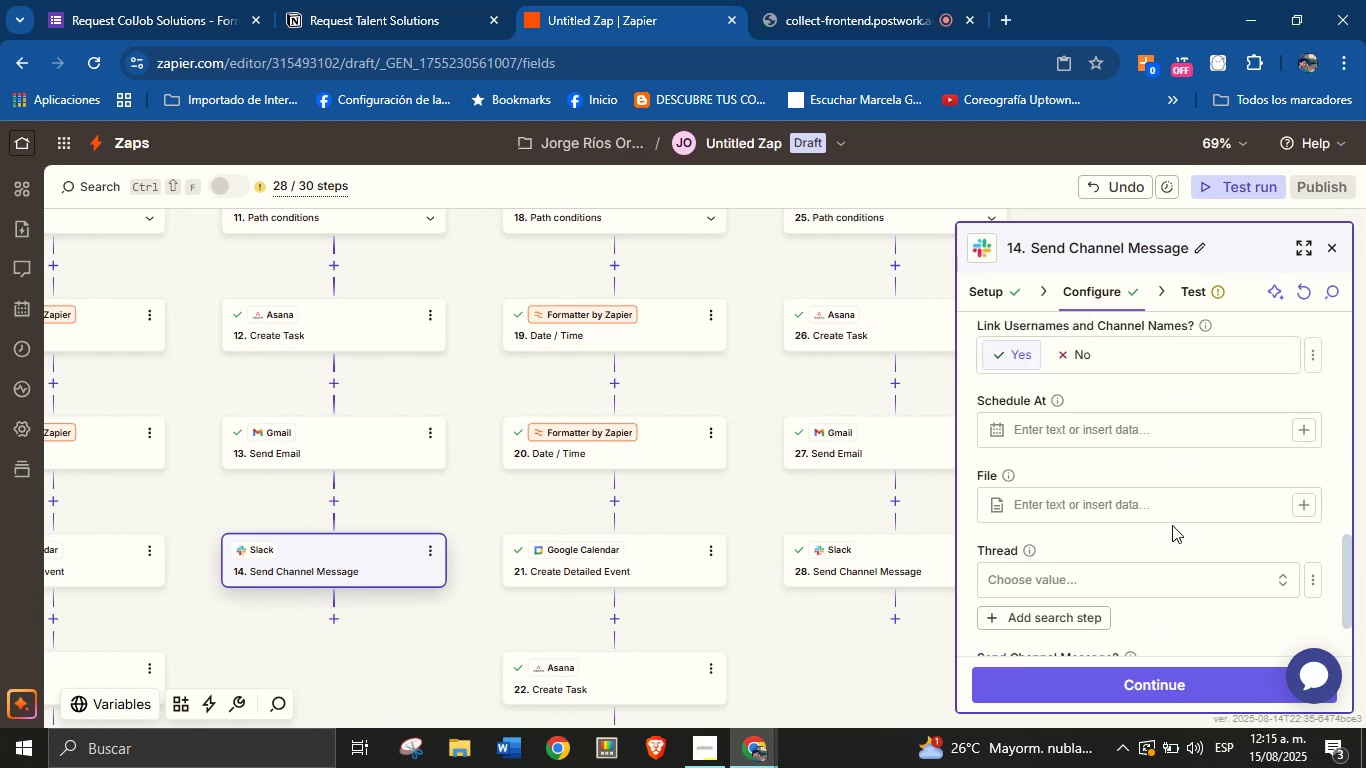 
left_click([1167, 536])
 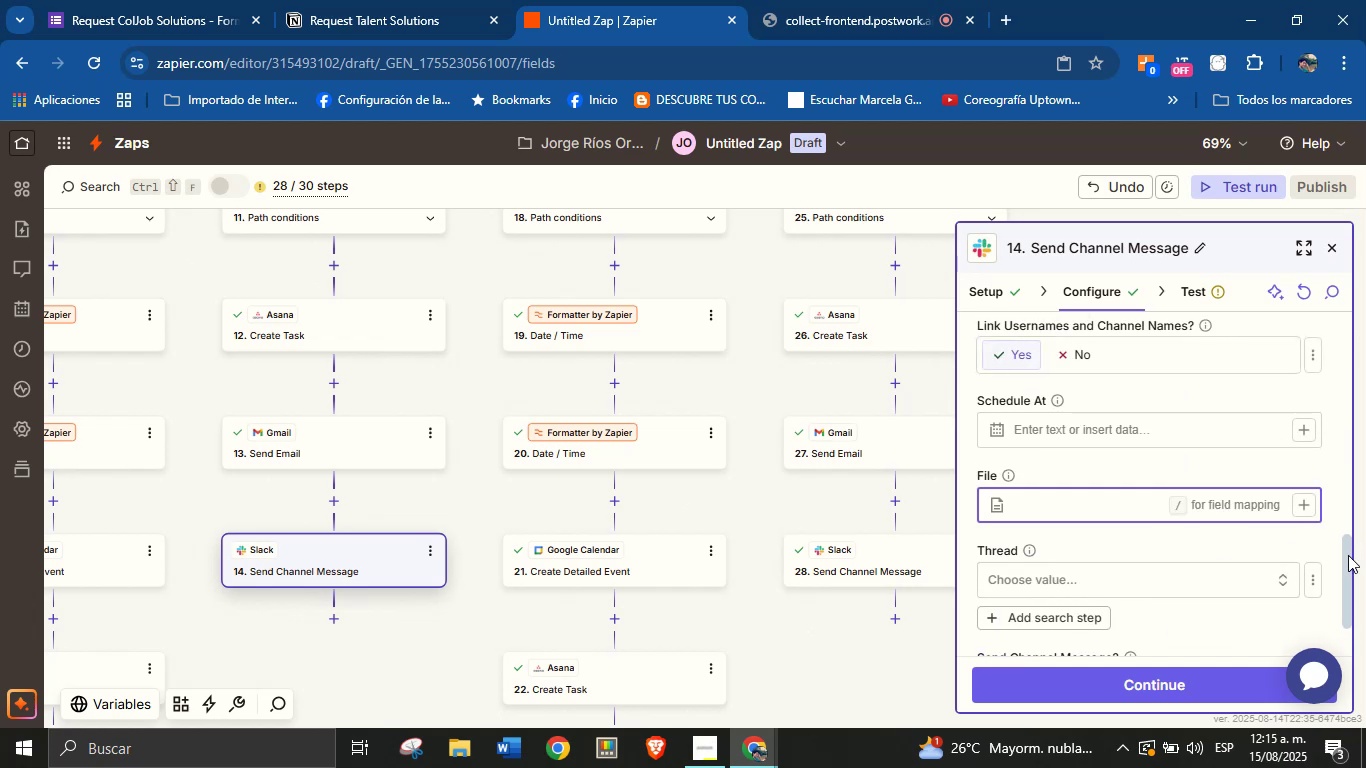 
left_click([1298, 551])
 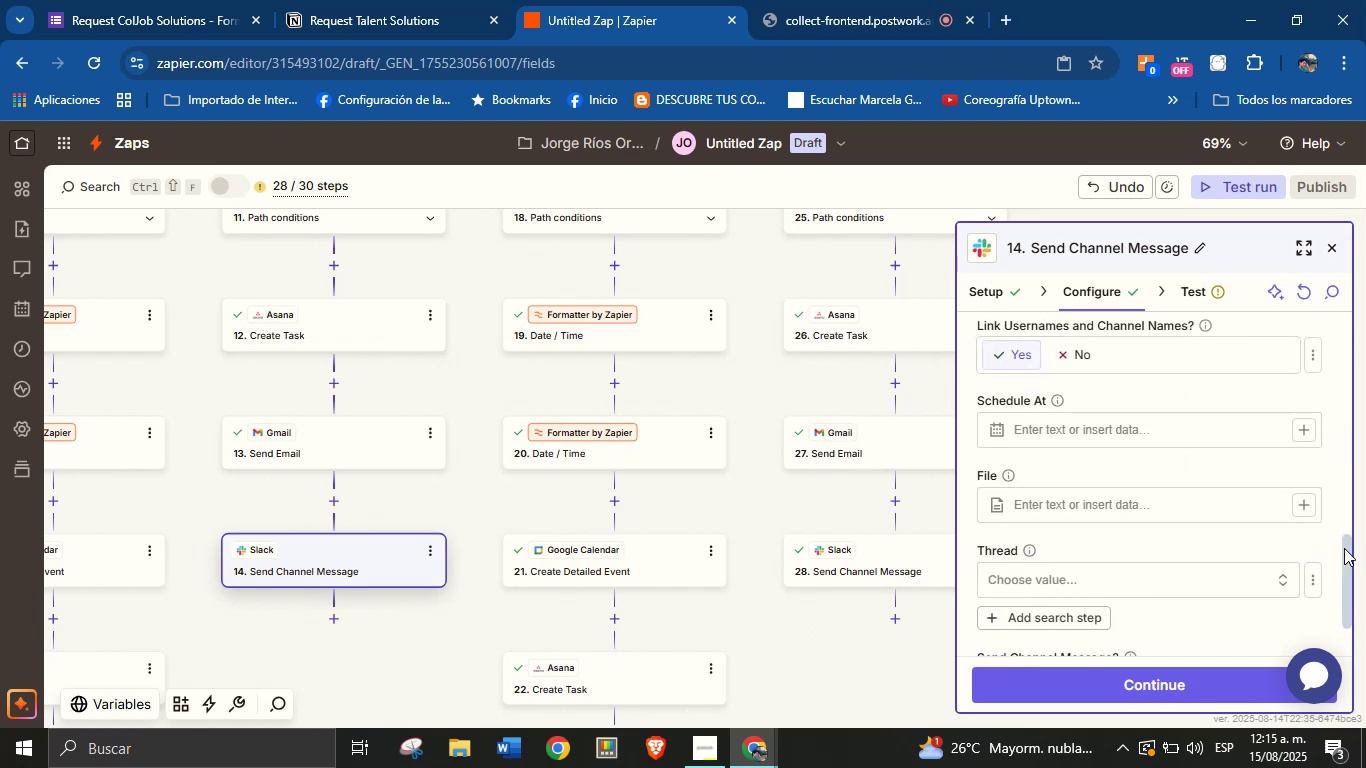 
left_click_drag(start_coordinate=[1345, 549], to_coordinate=[1345, 602])
 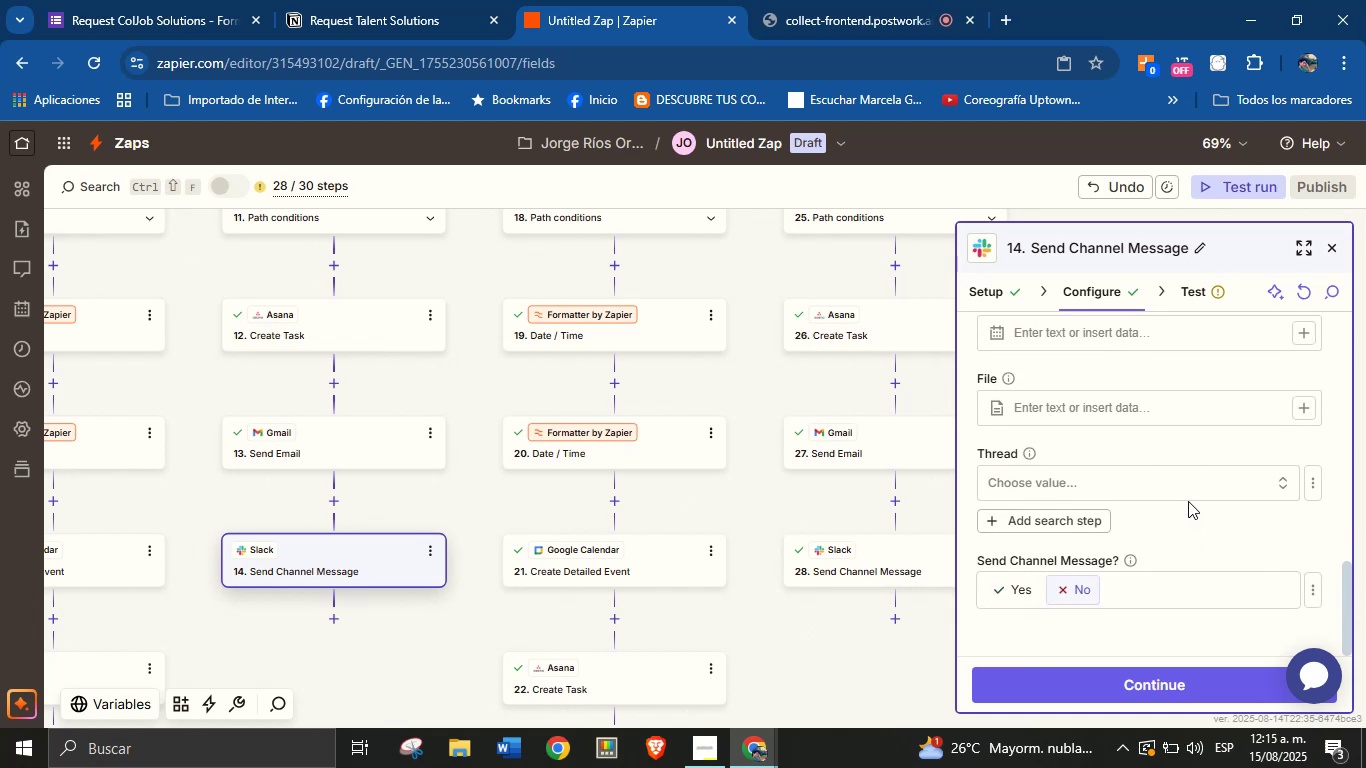 
scroll: coordinate [1188, 480], scroll_direction: down, amount: 1.0
 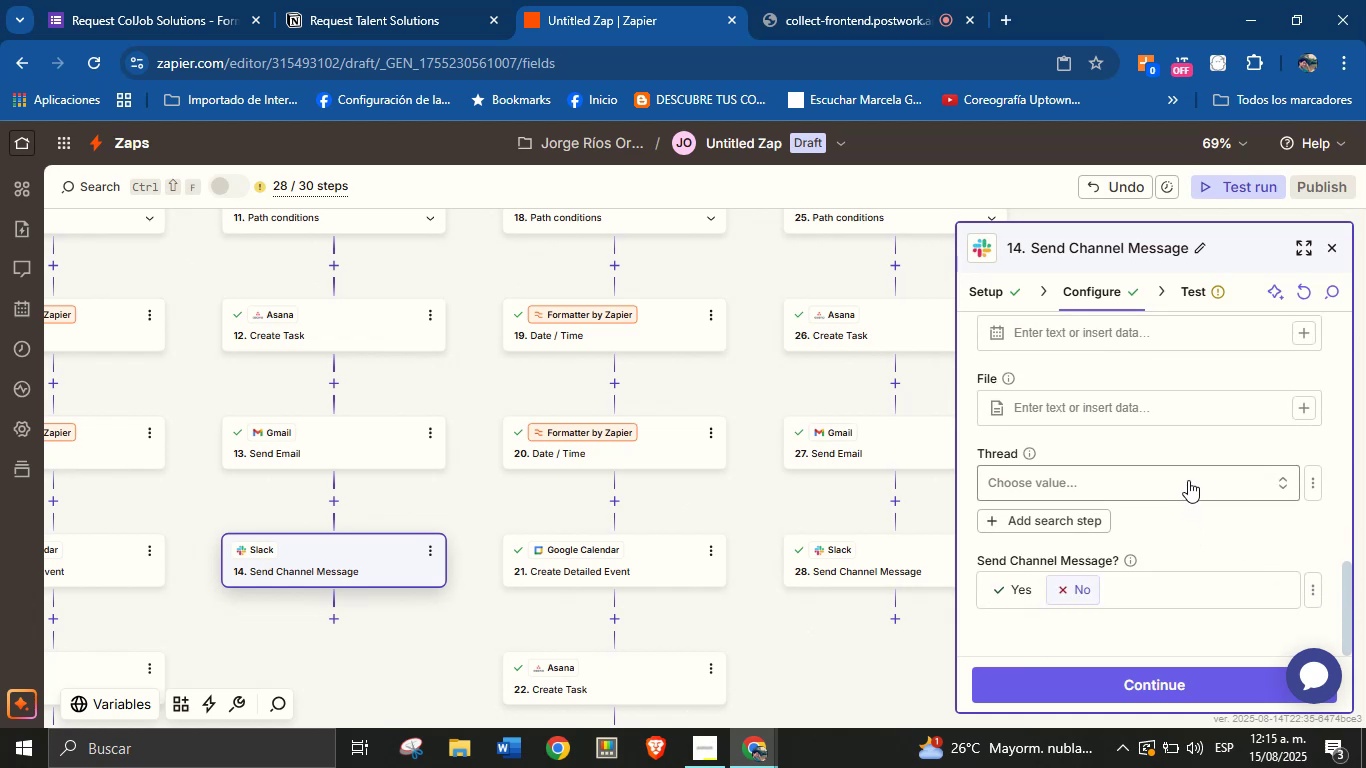 
scroll: coordinate [1202, 476], scroll_direction: up, amount: 5.0
 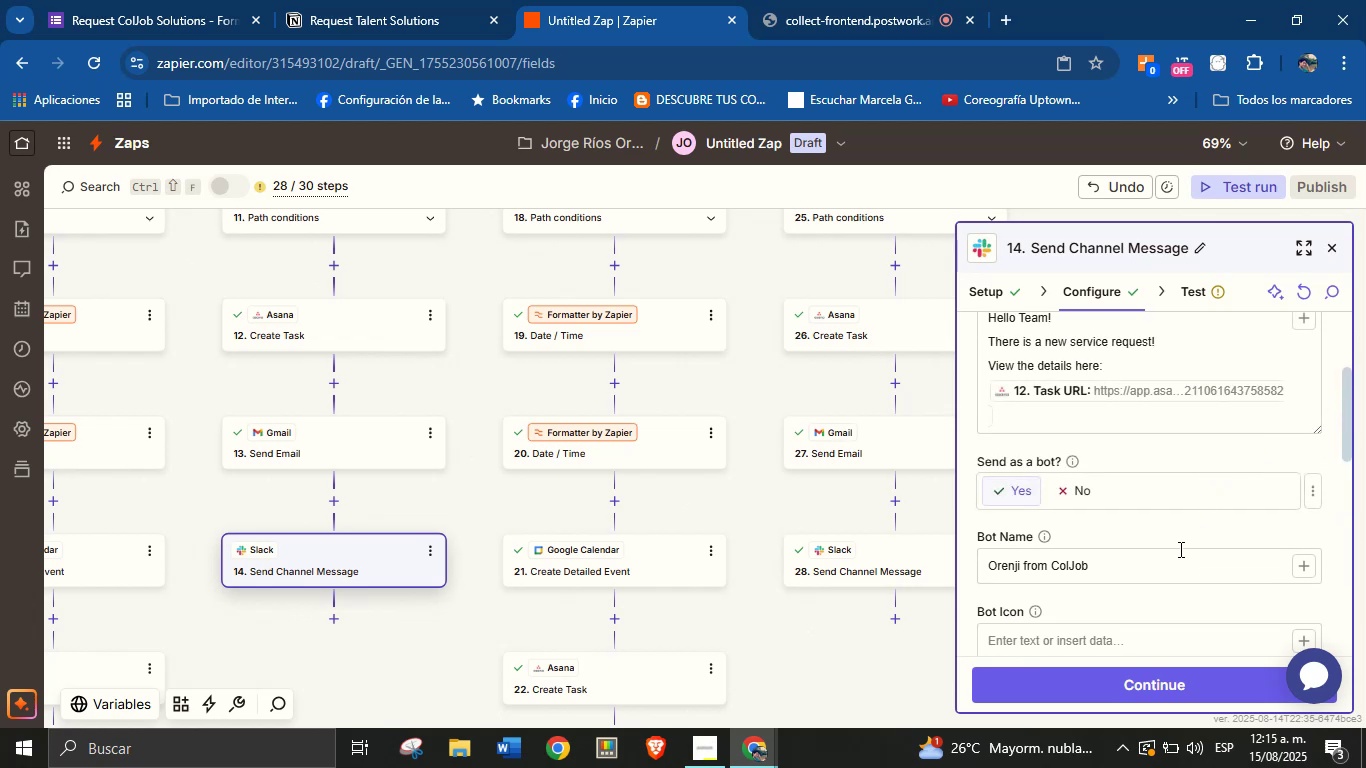 
left_click([1149, 680])
 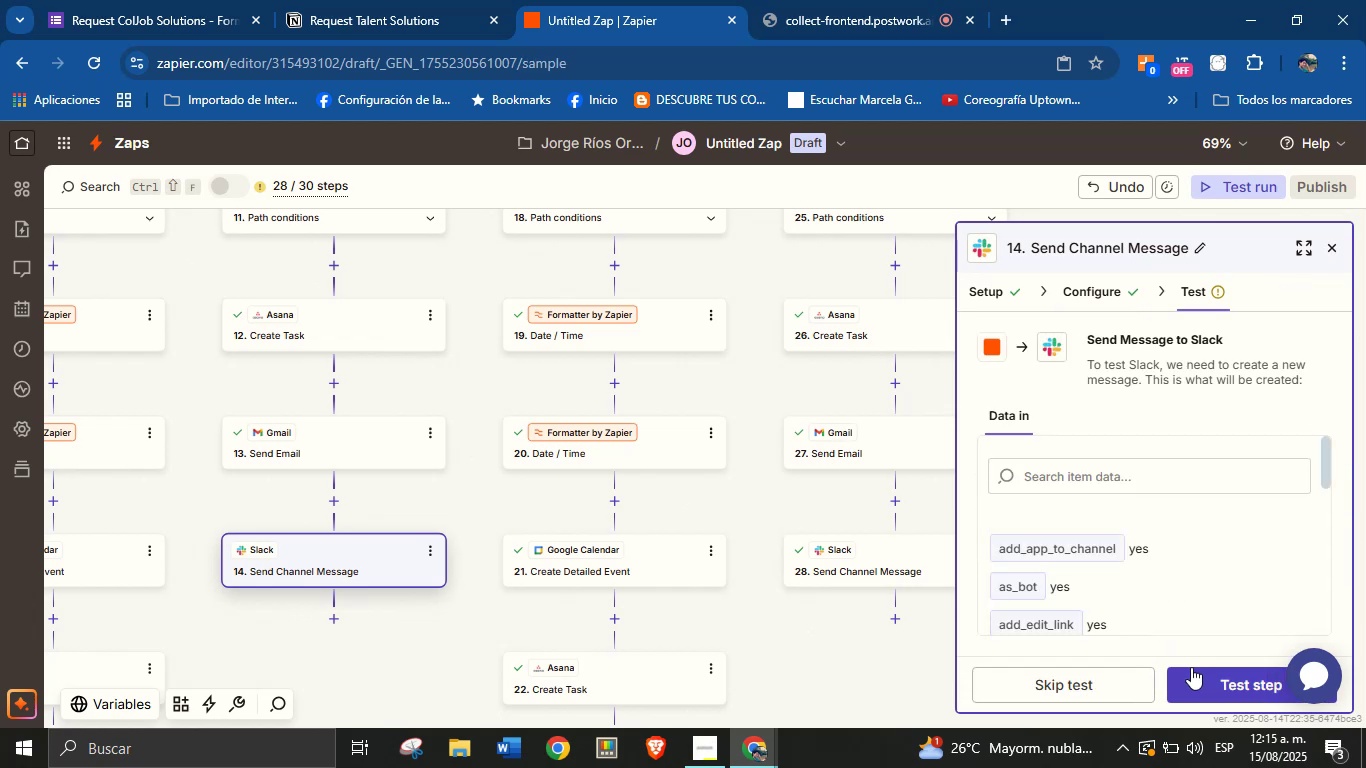 
left_click([1192, 677])
 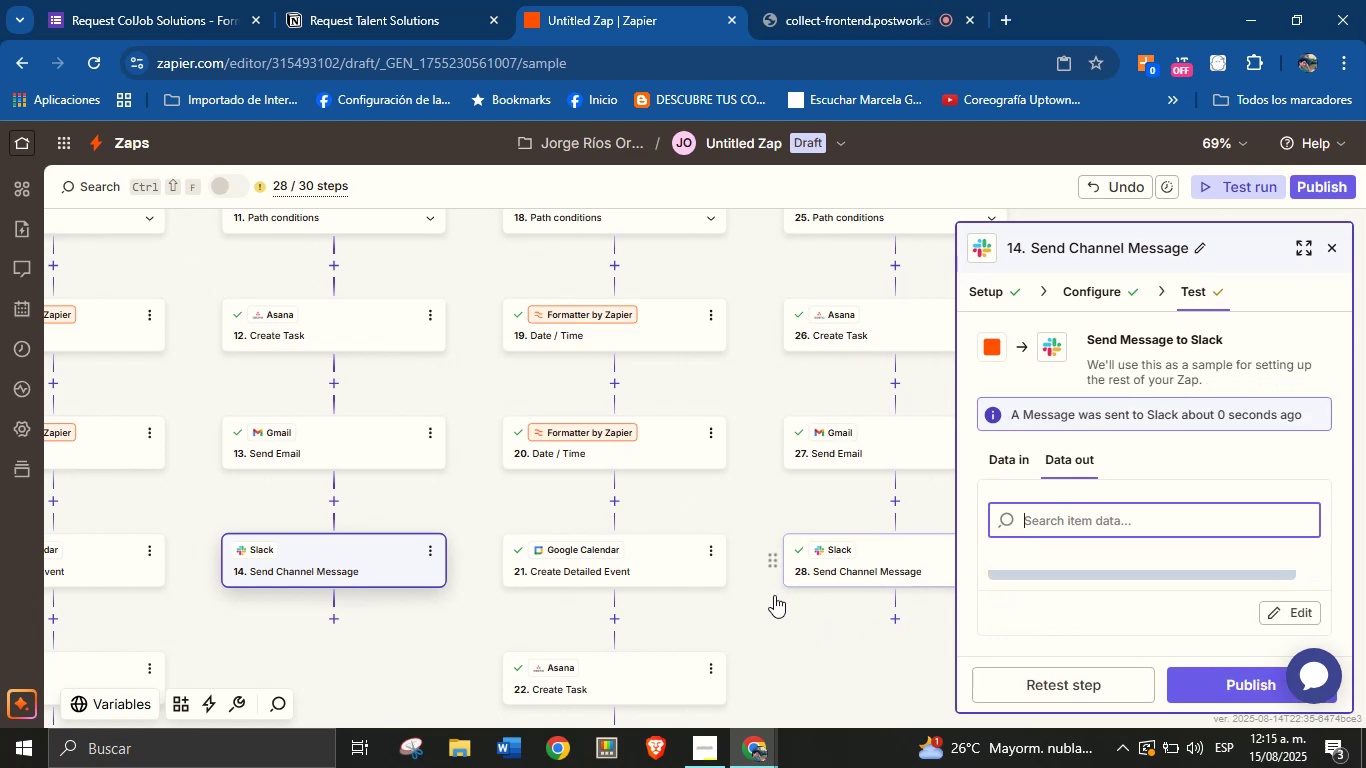 
left_click_drag(start_coordinate=[461, 647], to_coordinate=[656, 505])
 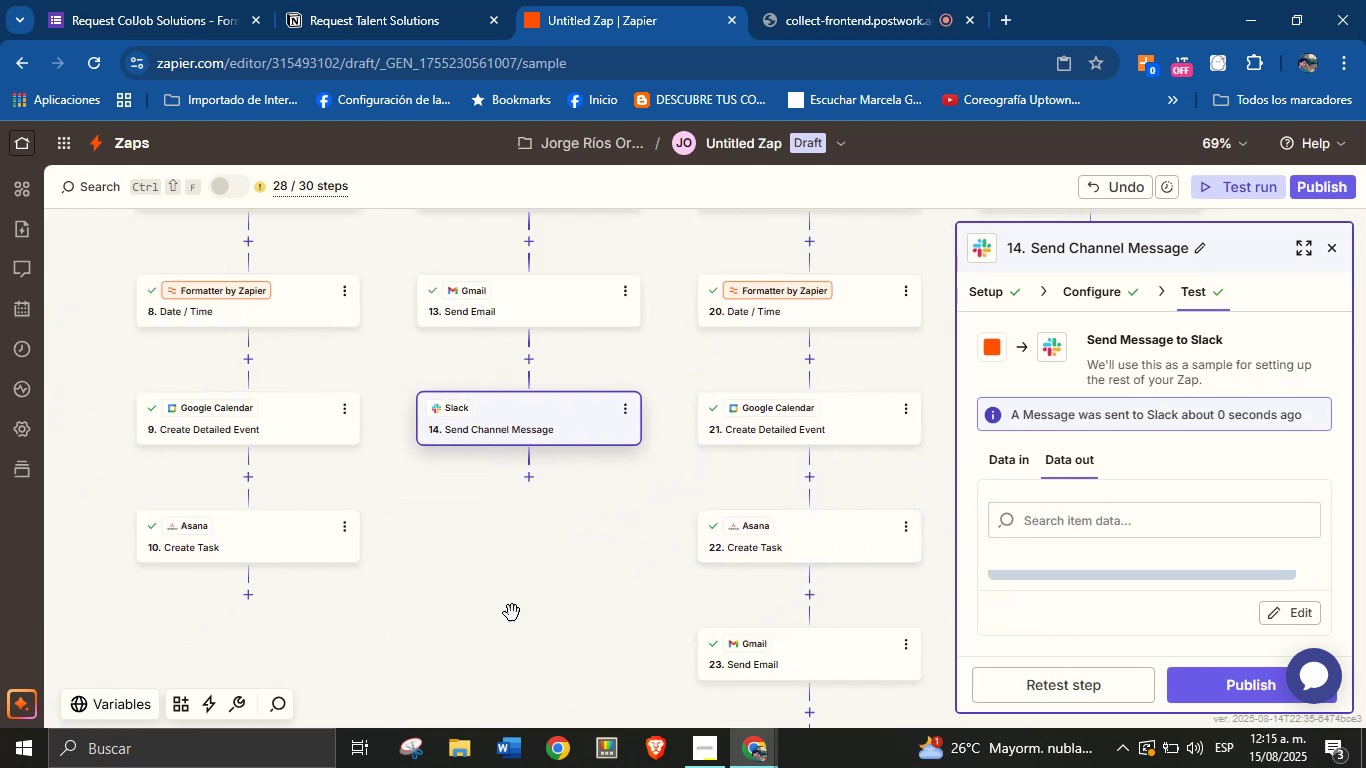 
left_click_drag(start_coordinate=[487, 616], to_coordinate=[684, 527])
 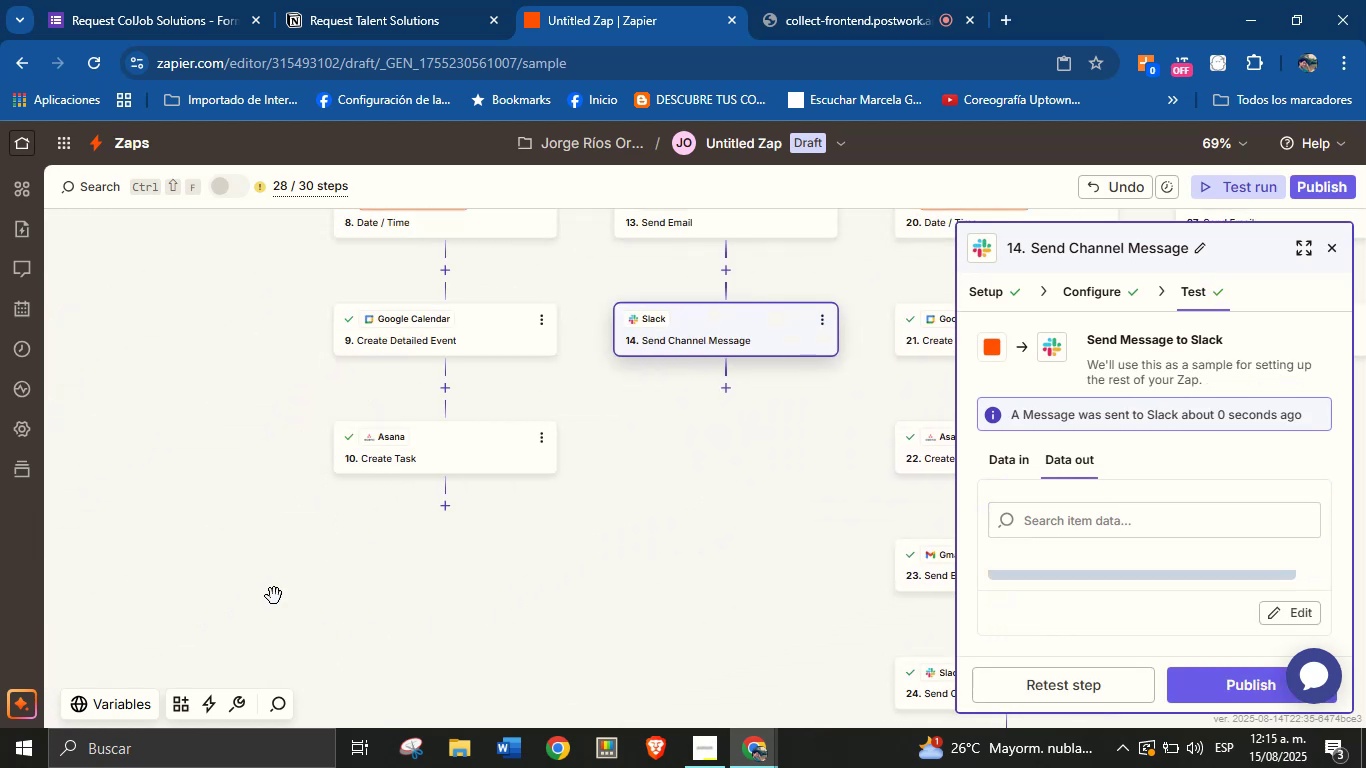 
left_click_drag(start_coordinate=[227, 489], to_coordinate=[143, 552])
 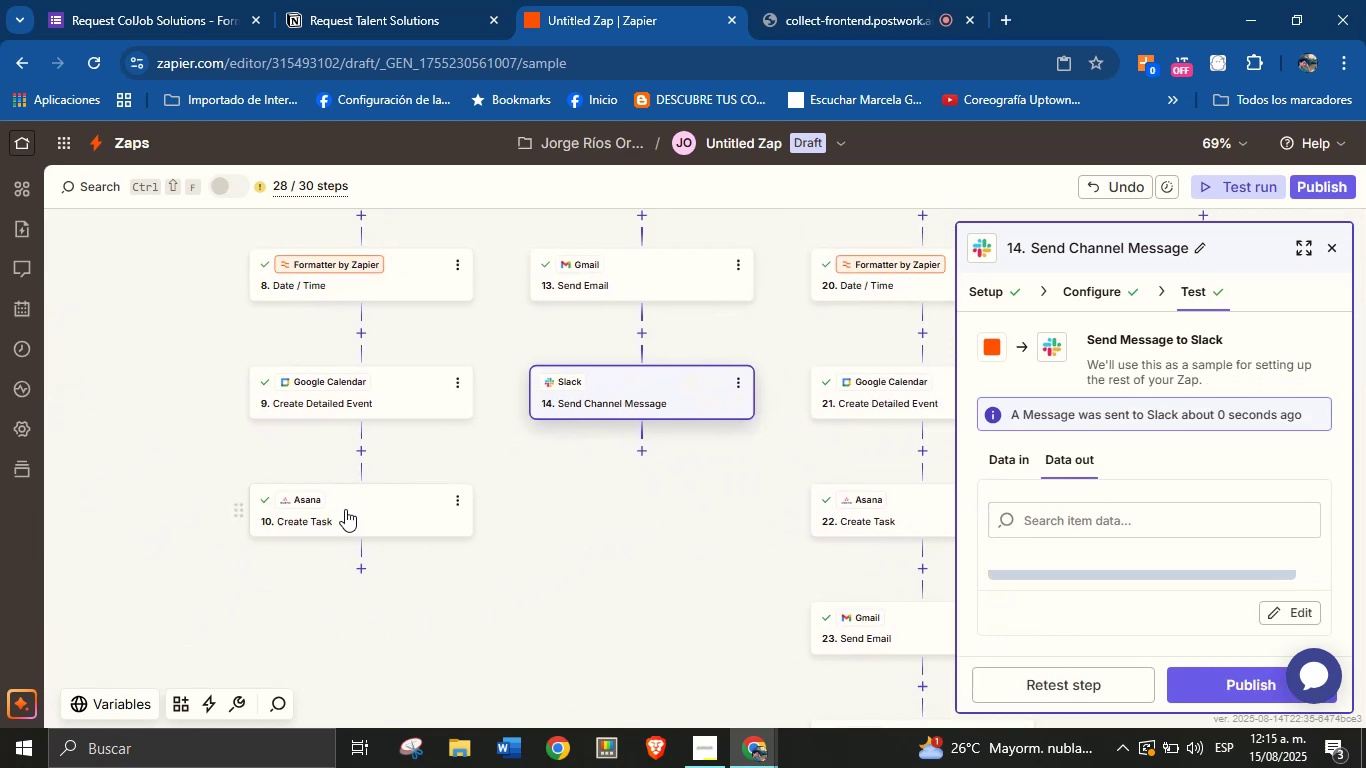 
left_click([345, 509])
 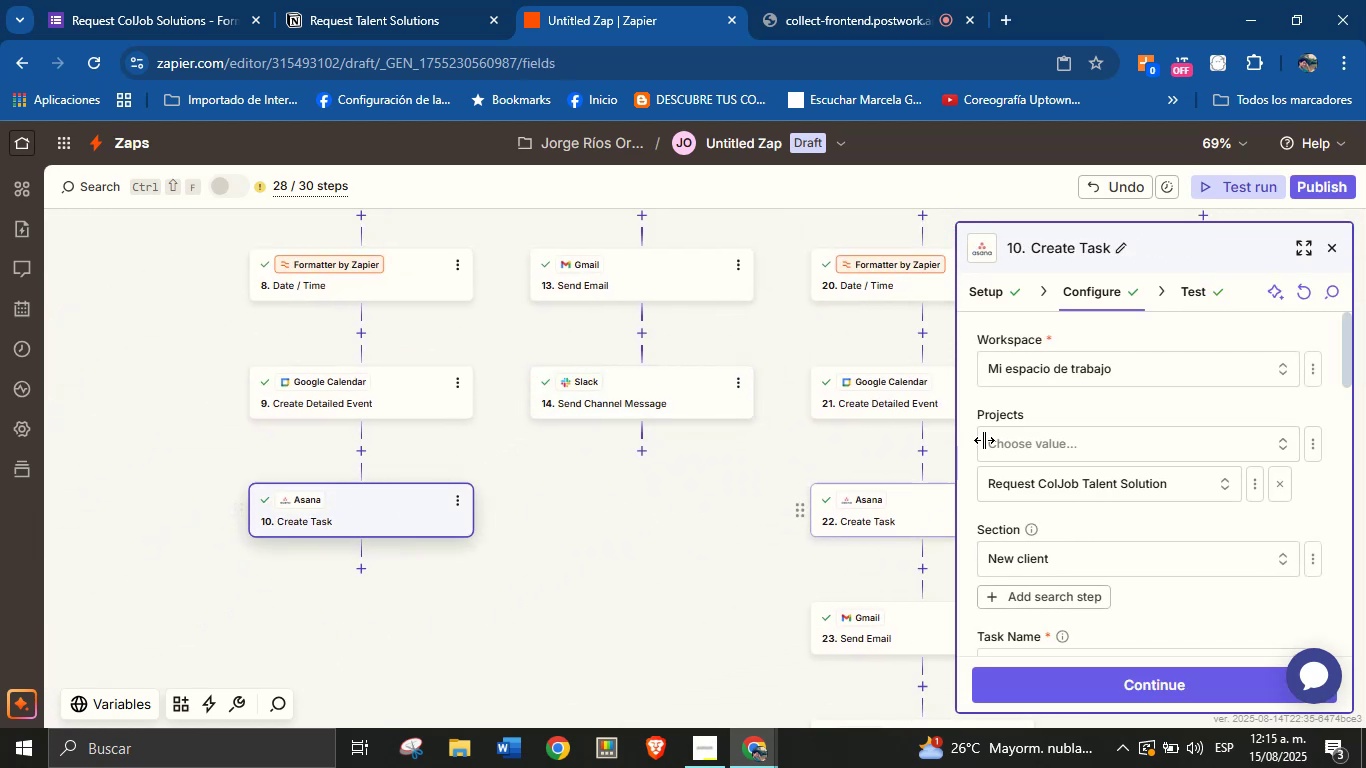 
left_click([1055, 439])
 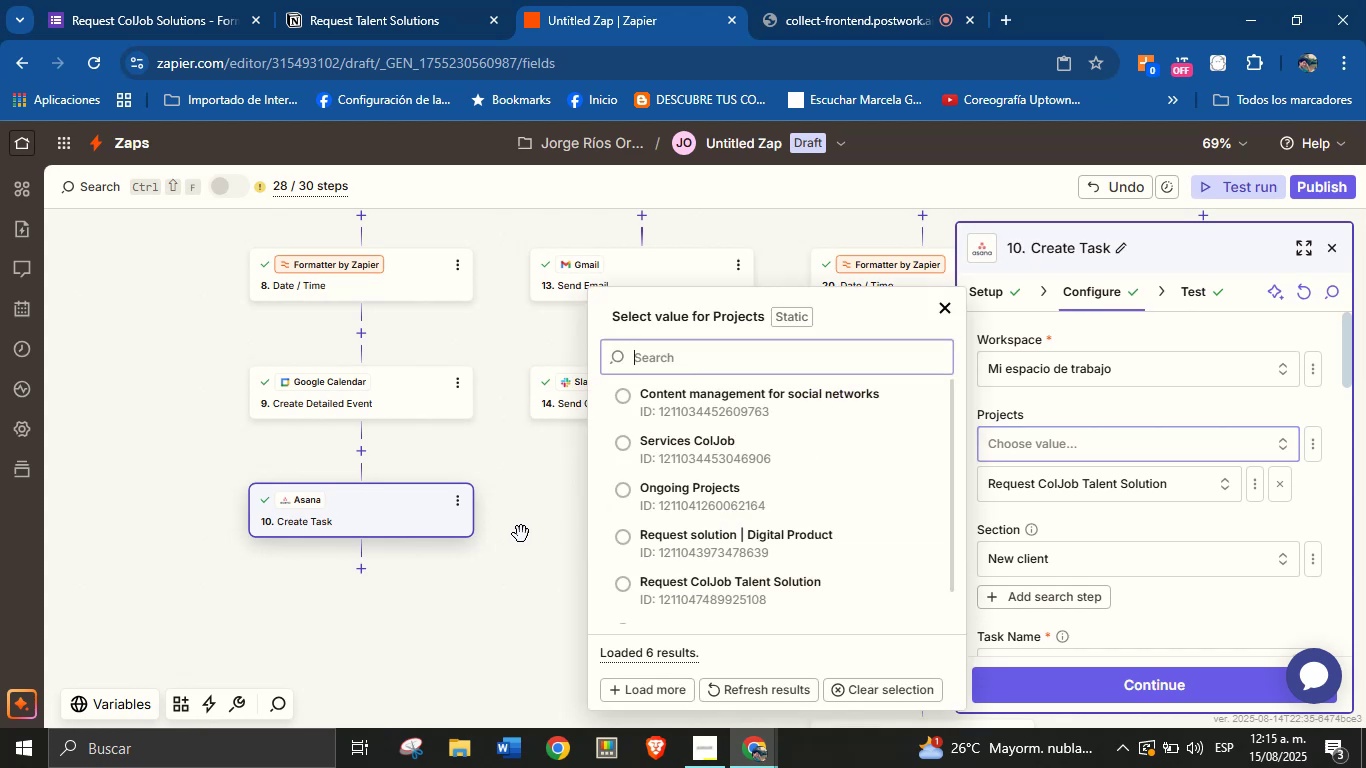 
scroll: coordinate [741, 538], scroll_direction: down, amount: 1.0
 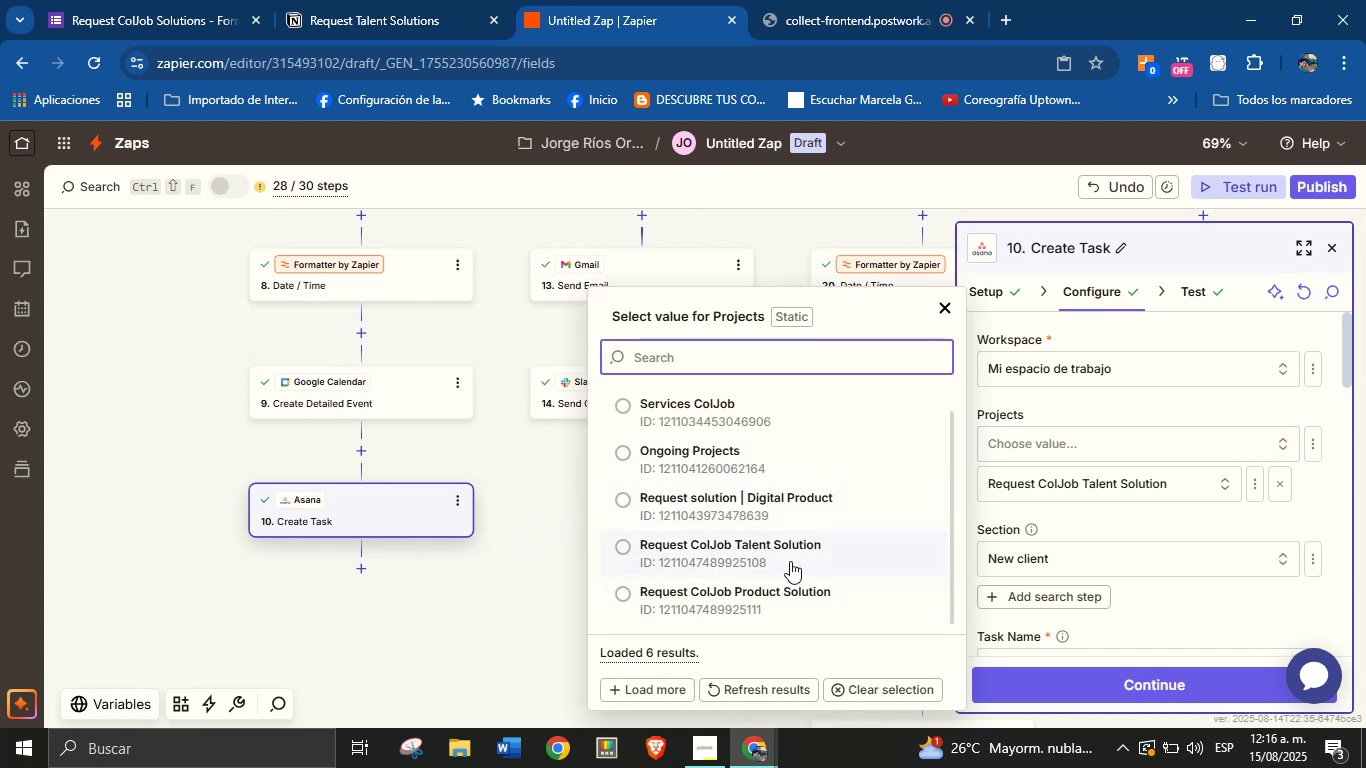 
left_click([790, 560])
 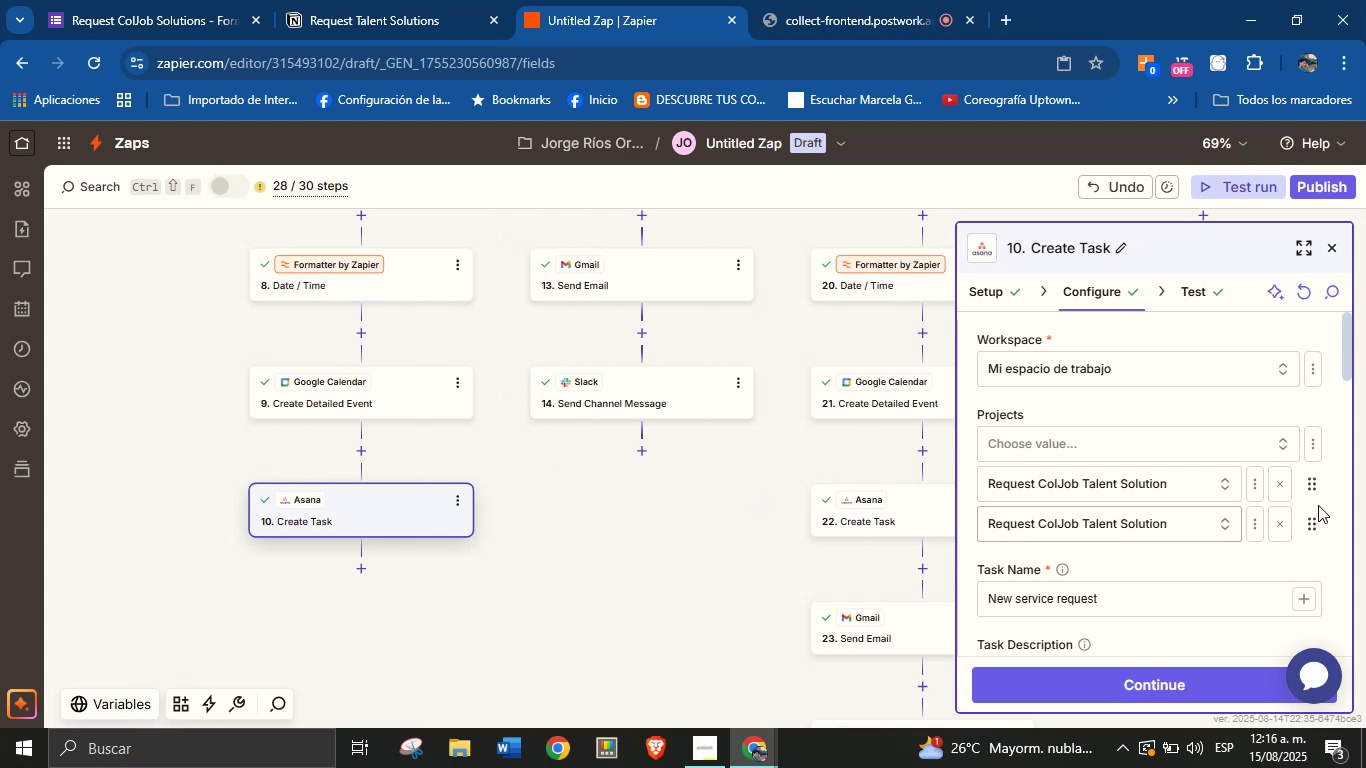 
wait(7.08)
 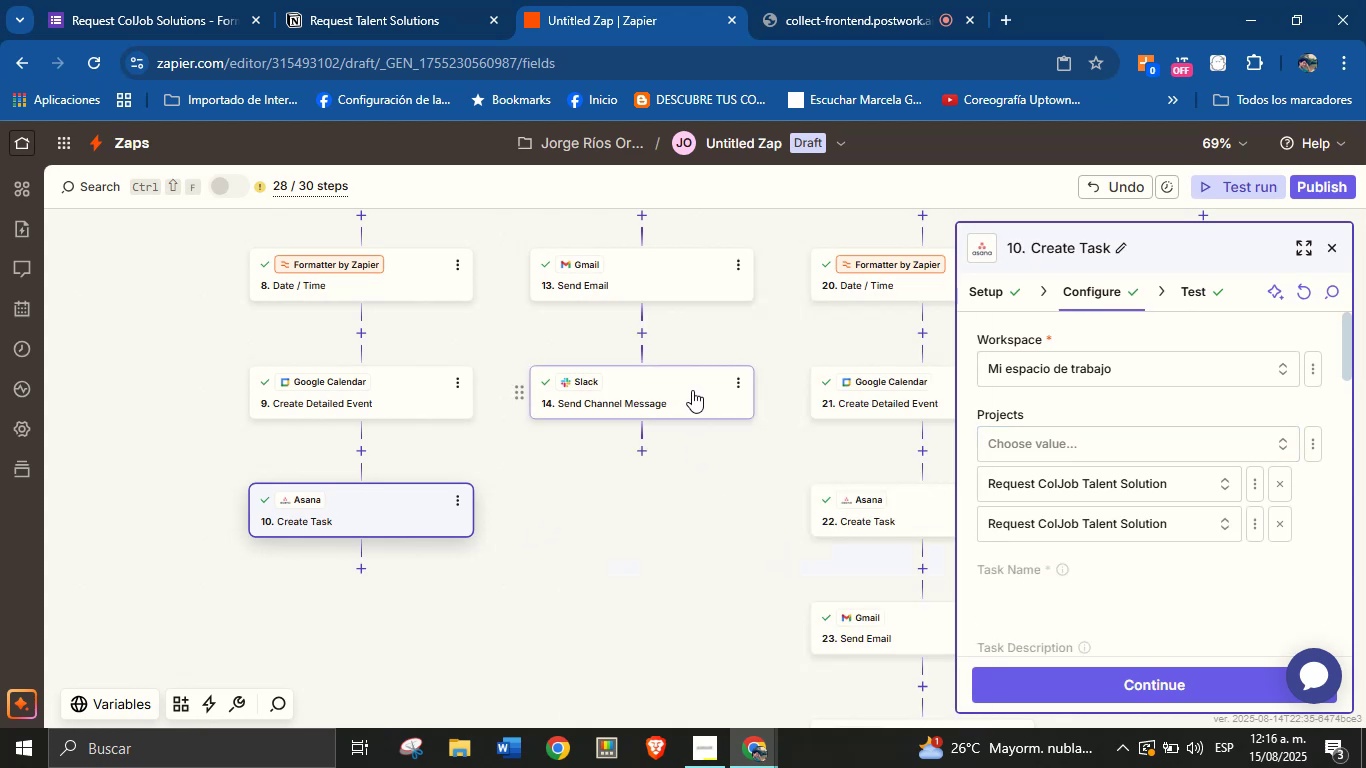 
left_click([1277, 485])
 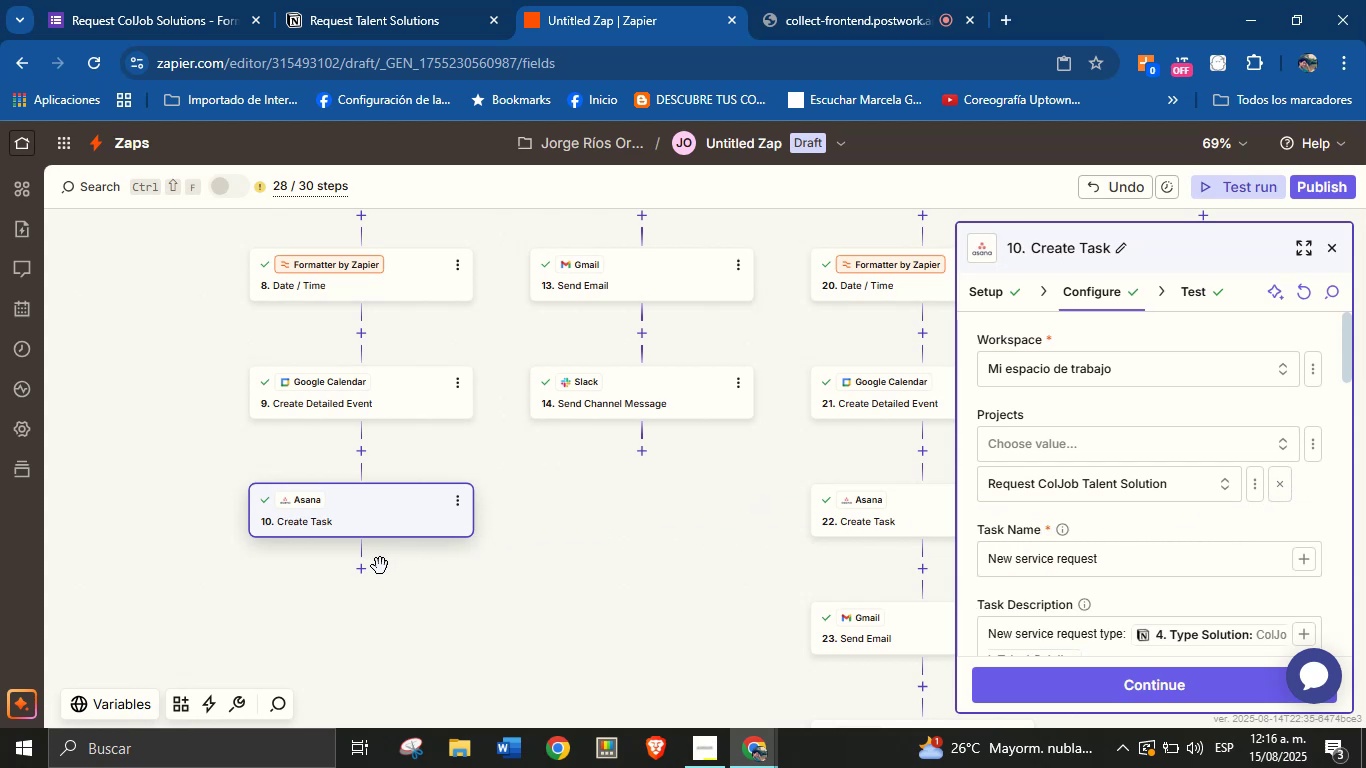 
left_click([362, 574])
 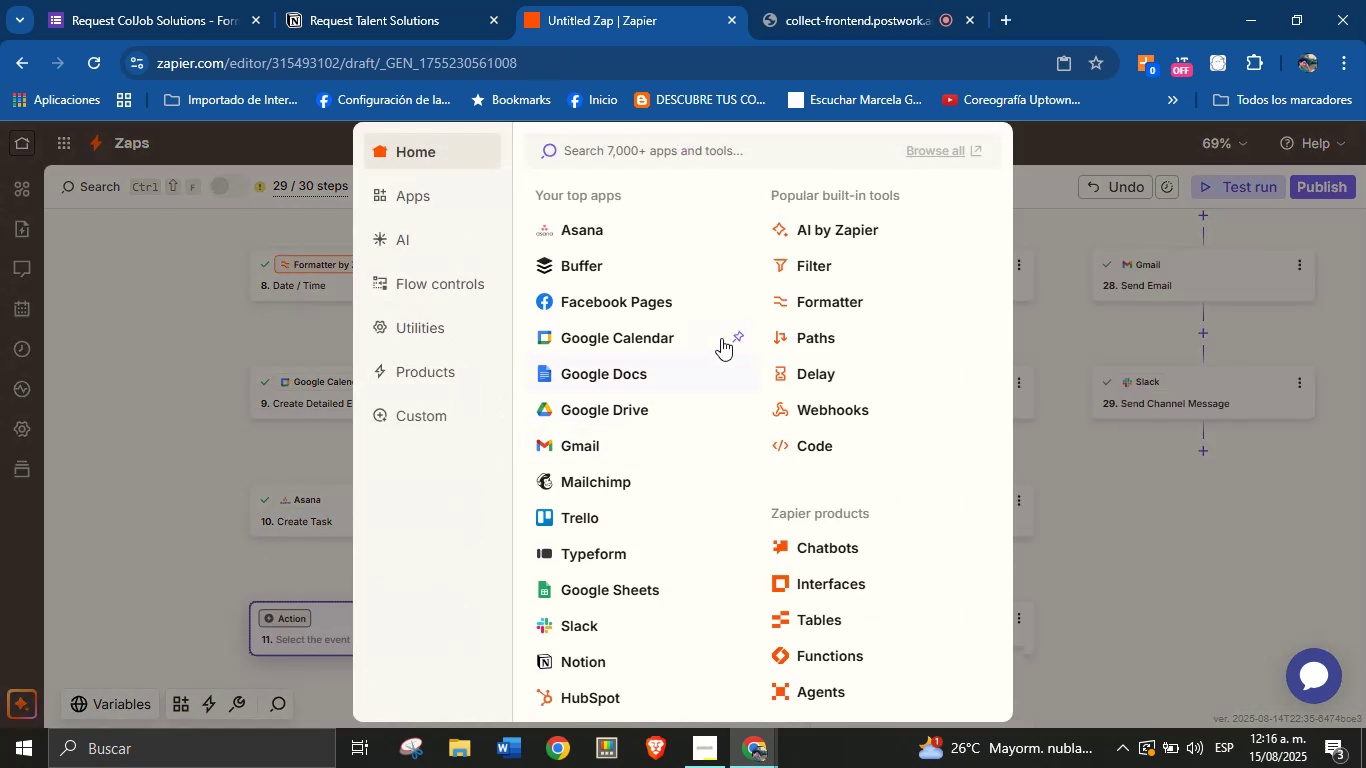 
left_click([646, 446])
 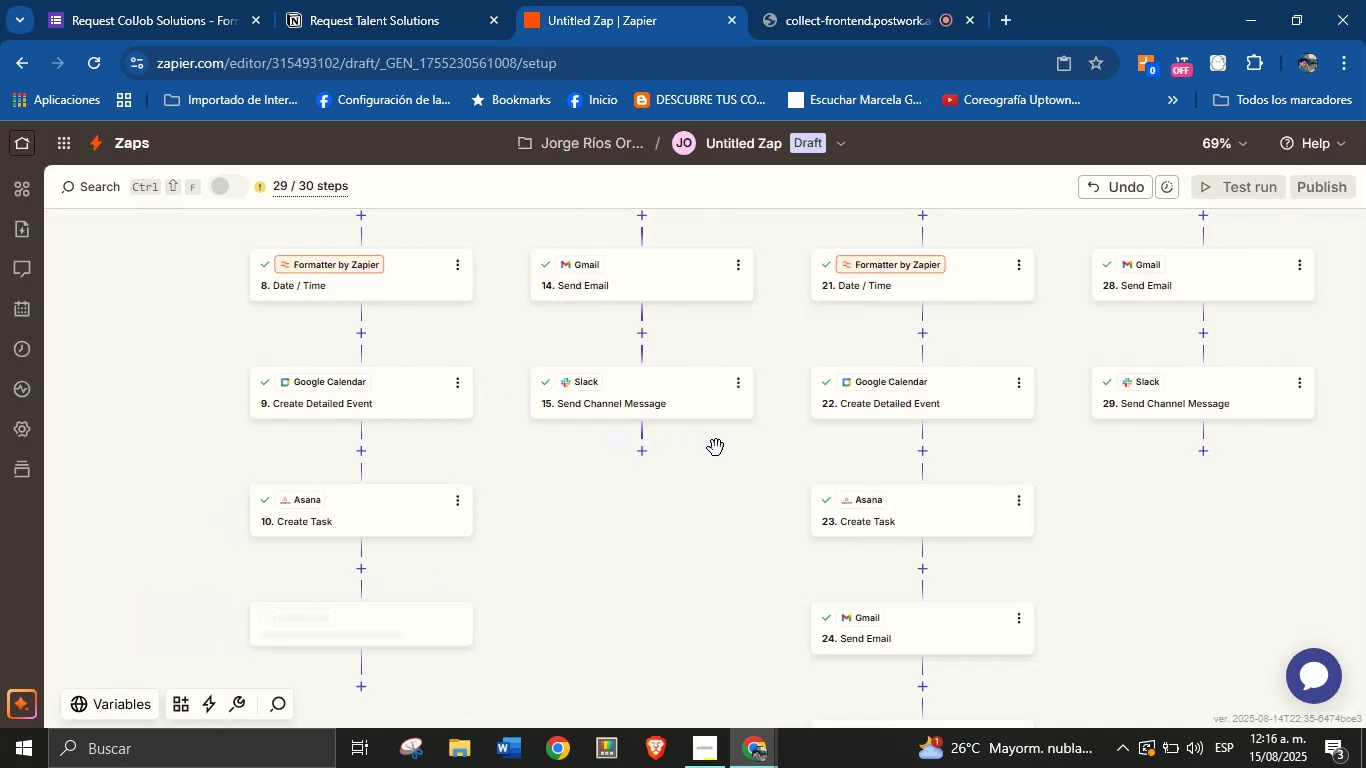 
left_click([840, 0])
 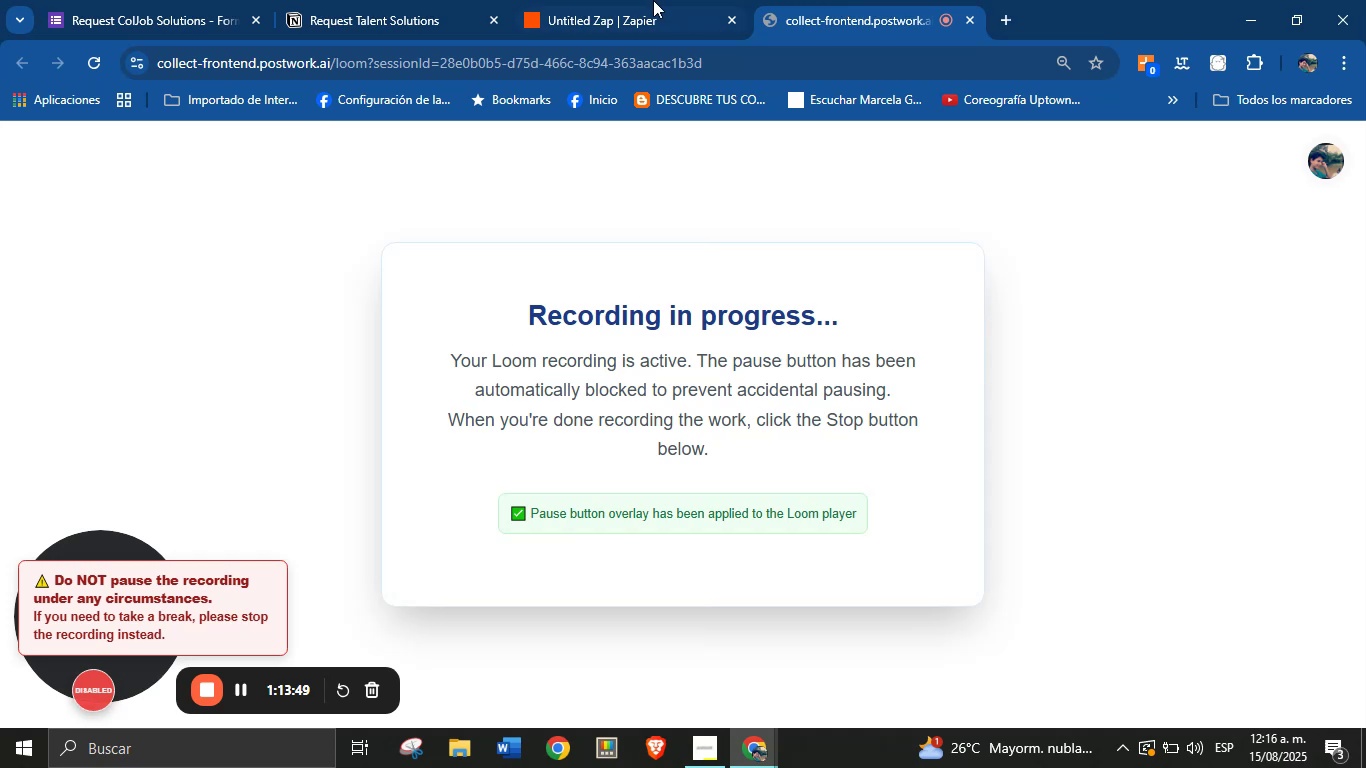 
left_click([611, 0])
 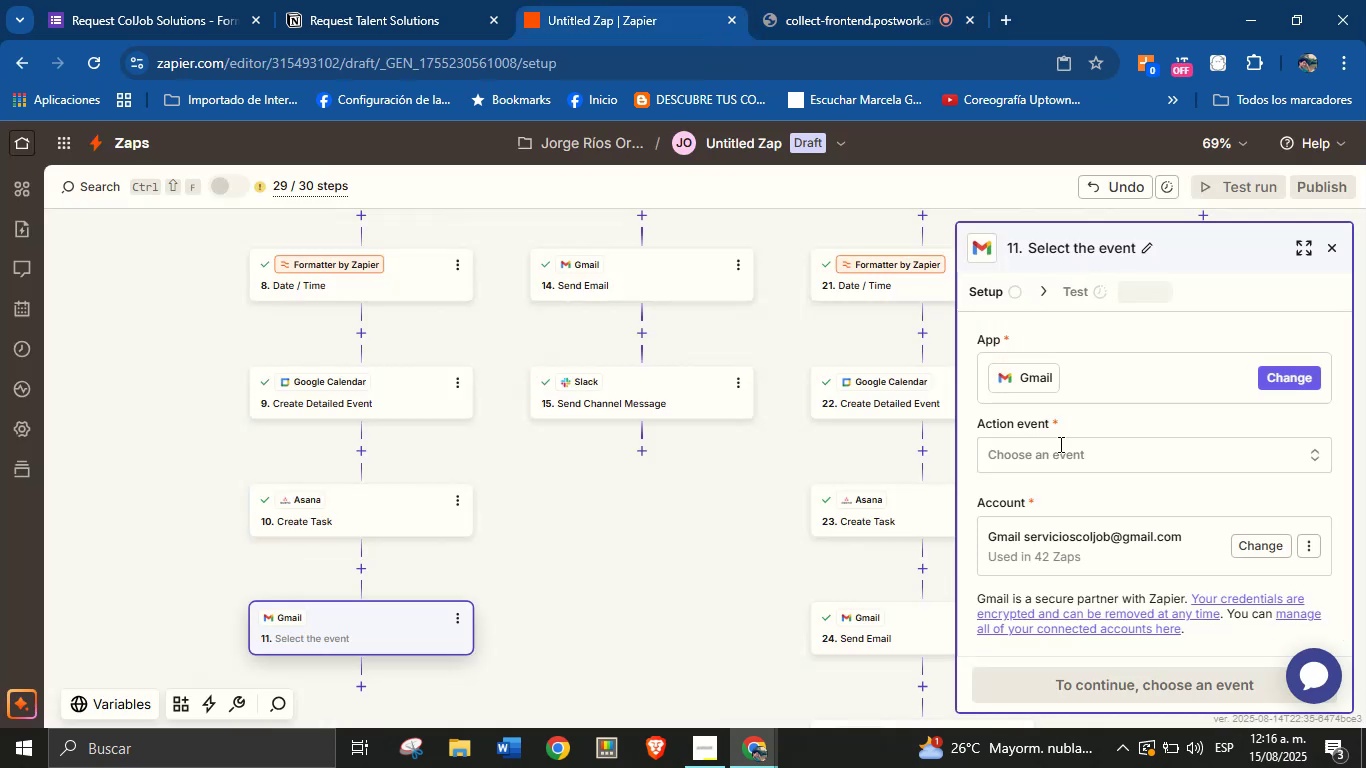 
left_click([1063, 466])
 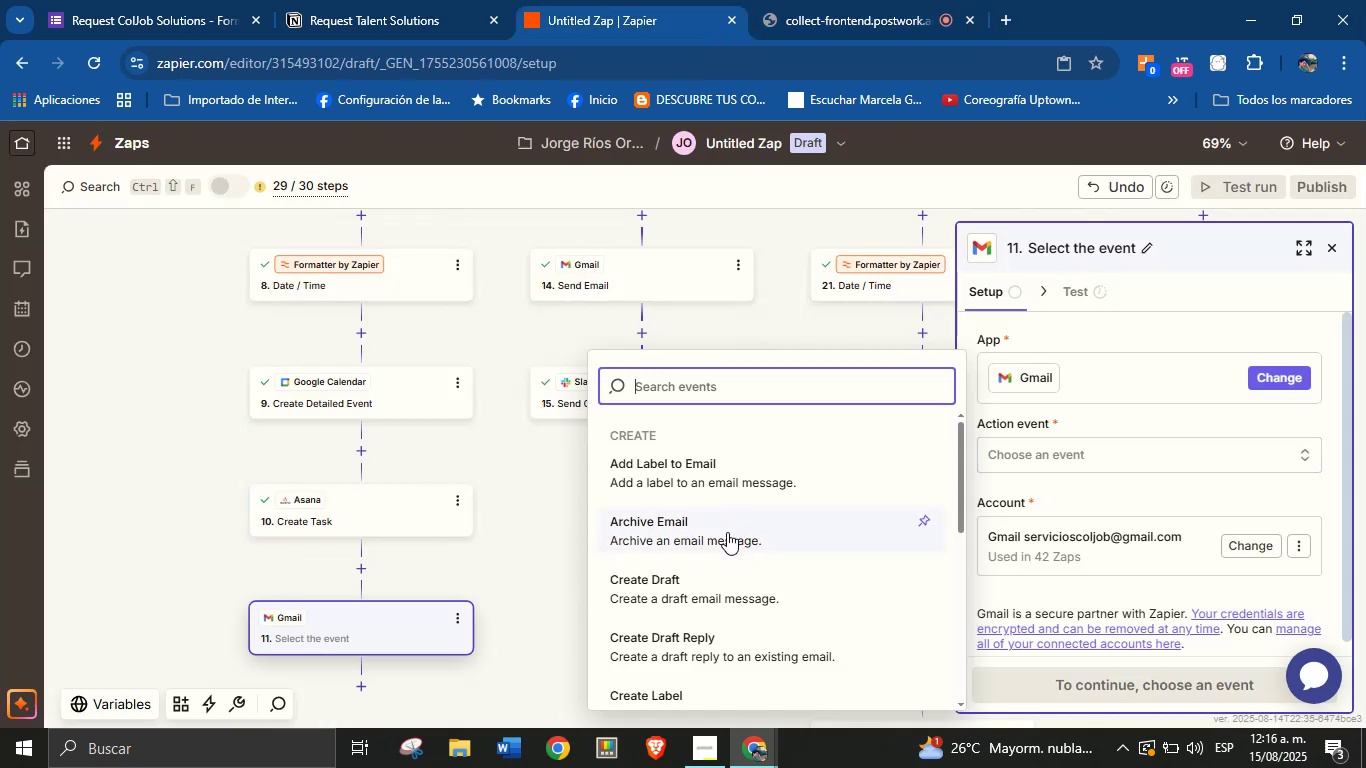 
type(send)
 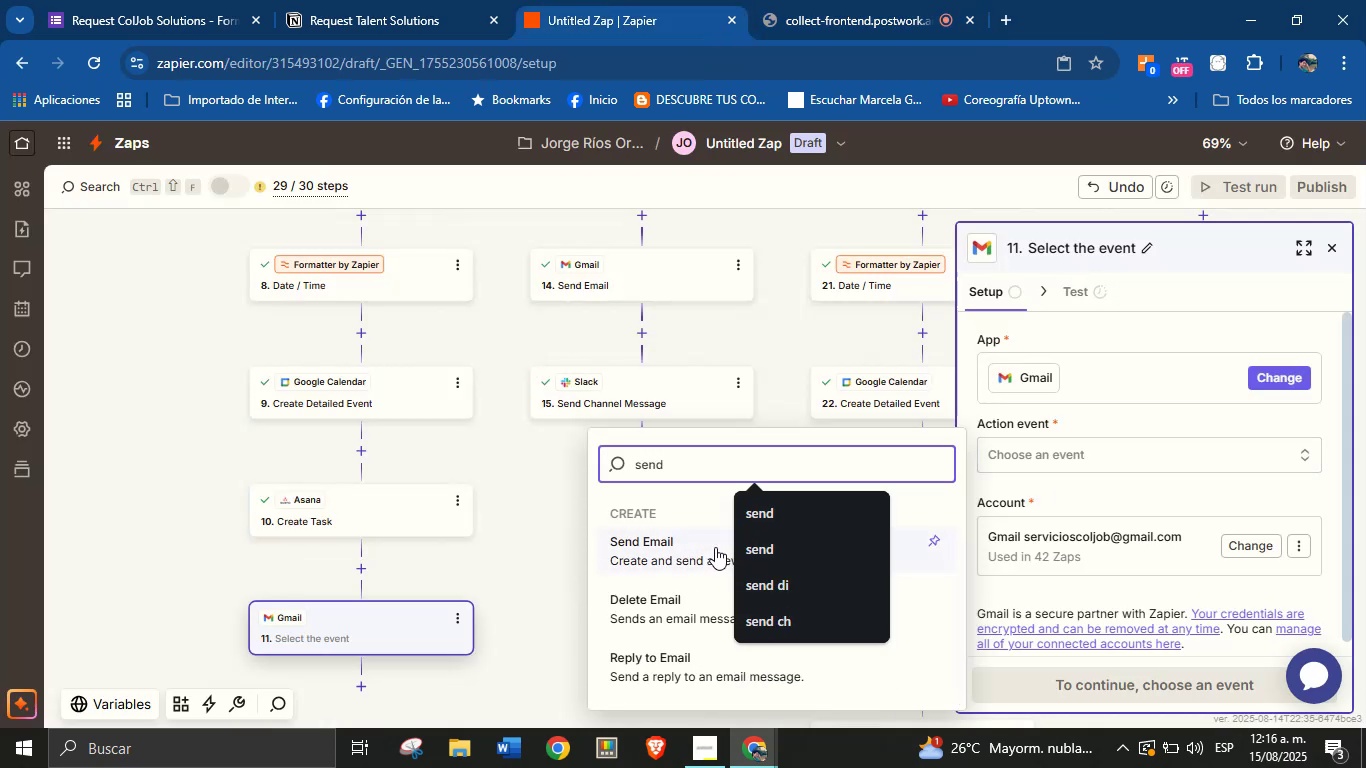 
left_click([691, 548])
 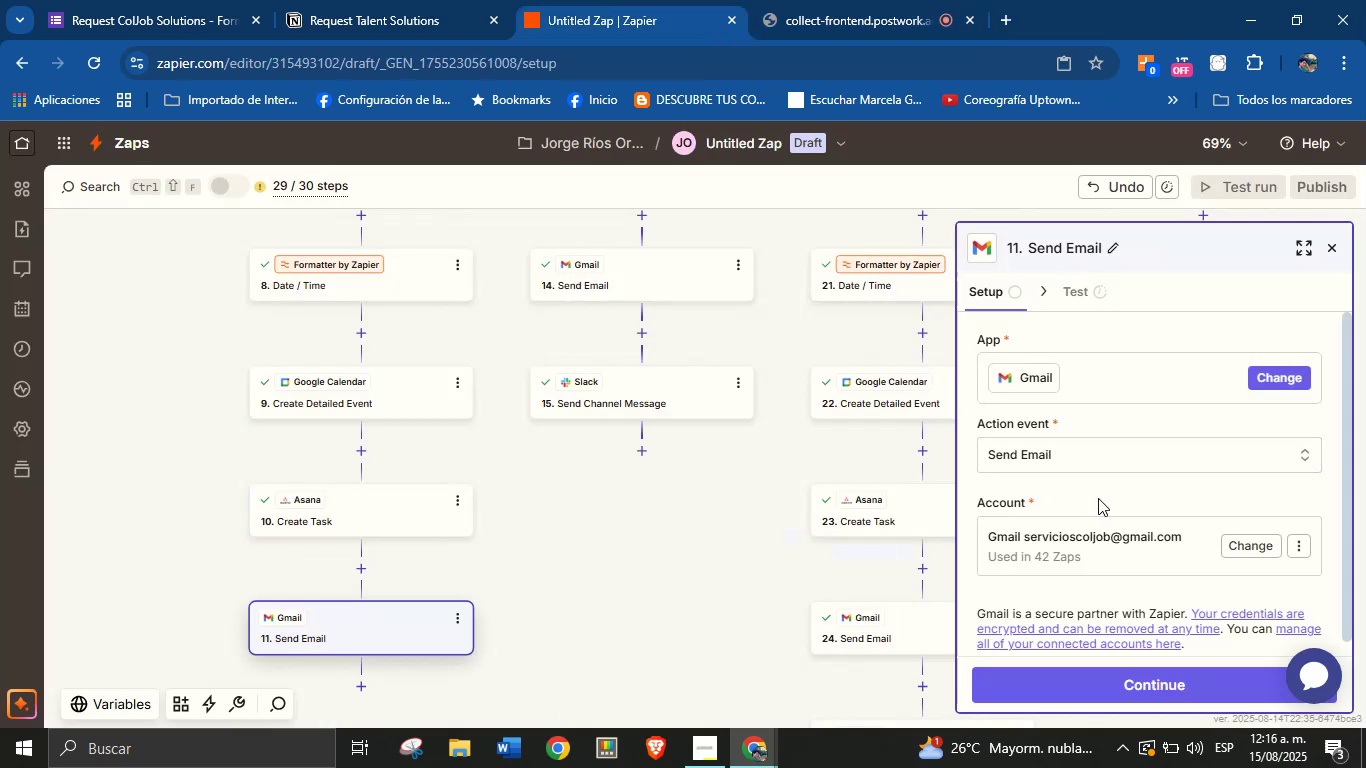 
left_click([1110, 492])
 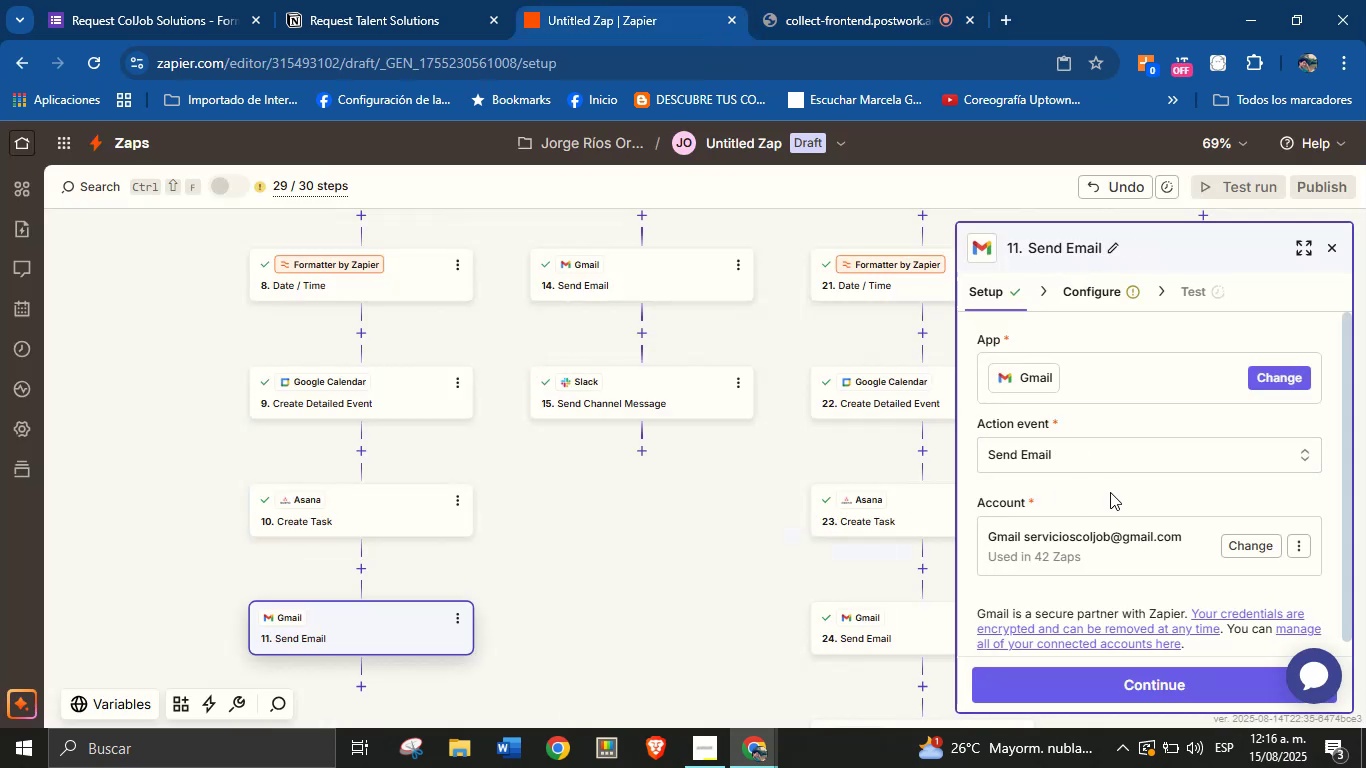 
scroll: coordinate [1112, 508], scroll_direction: down, amount: 1.0
 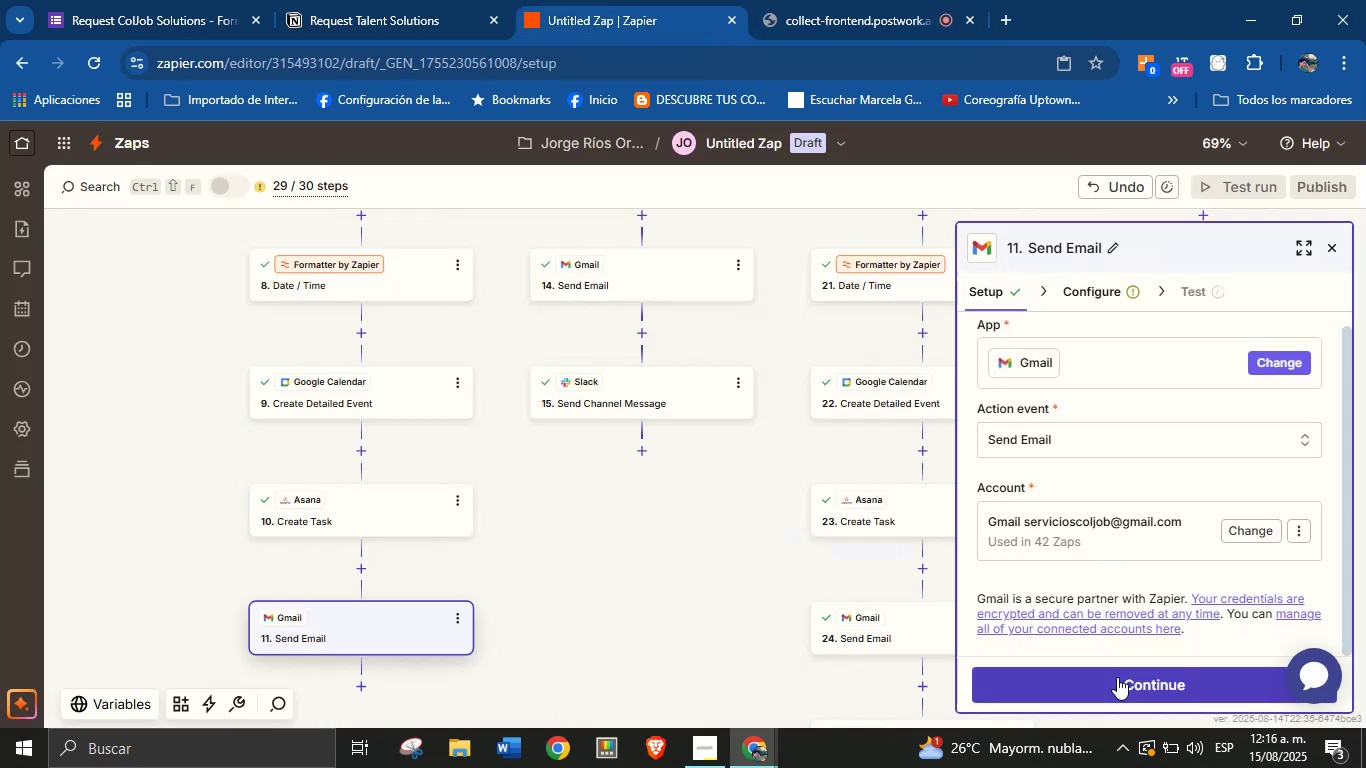 
left_click([1119, 683])
 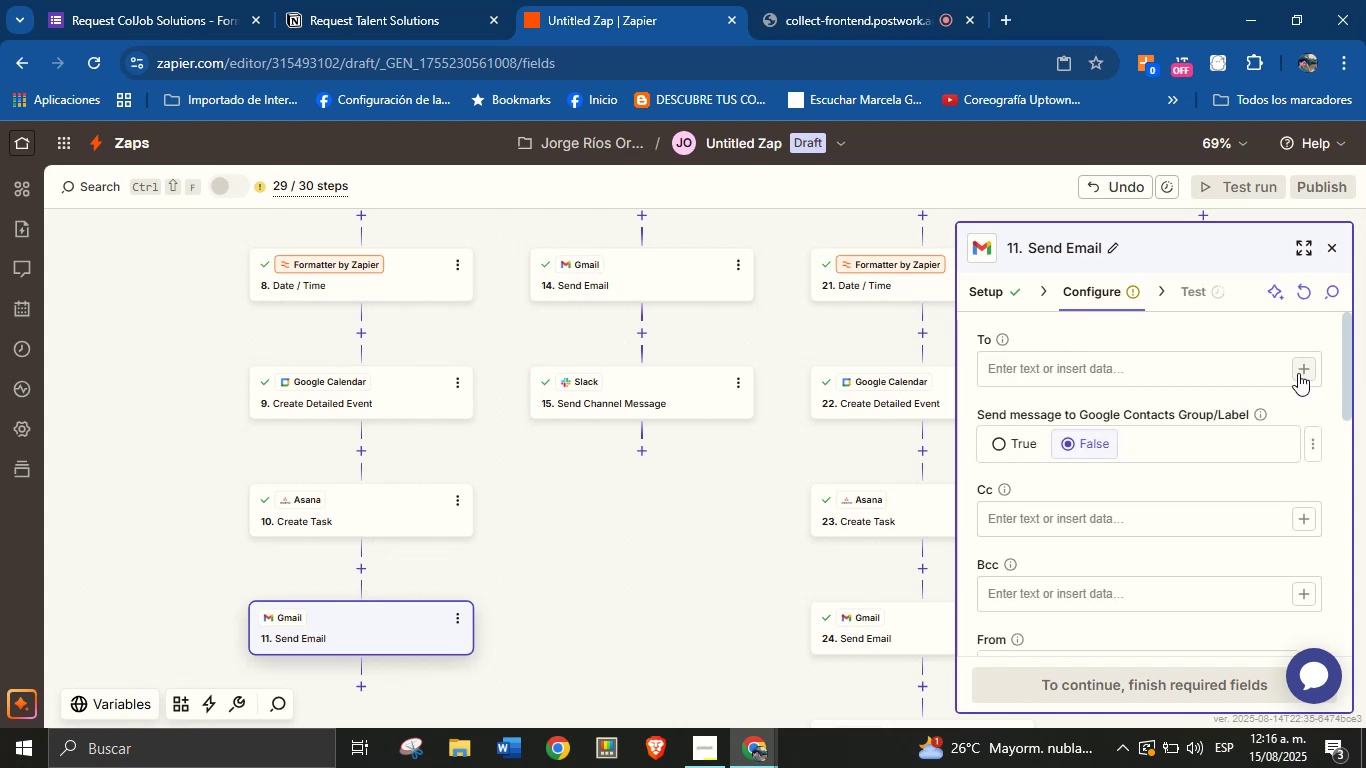 
wait(5.93)
 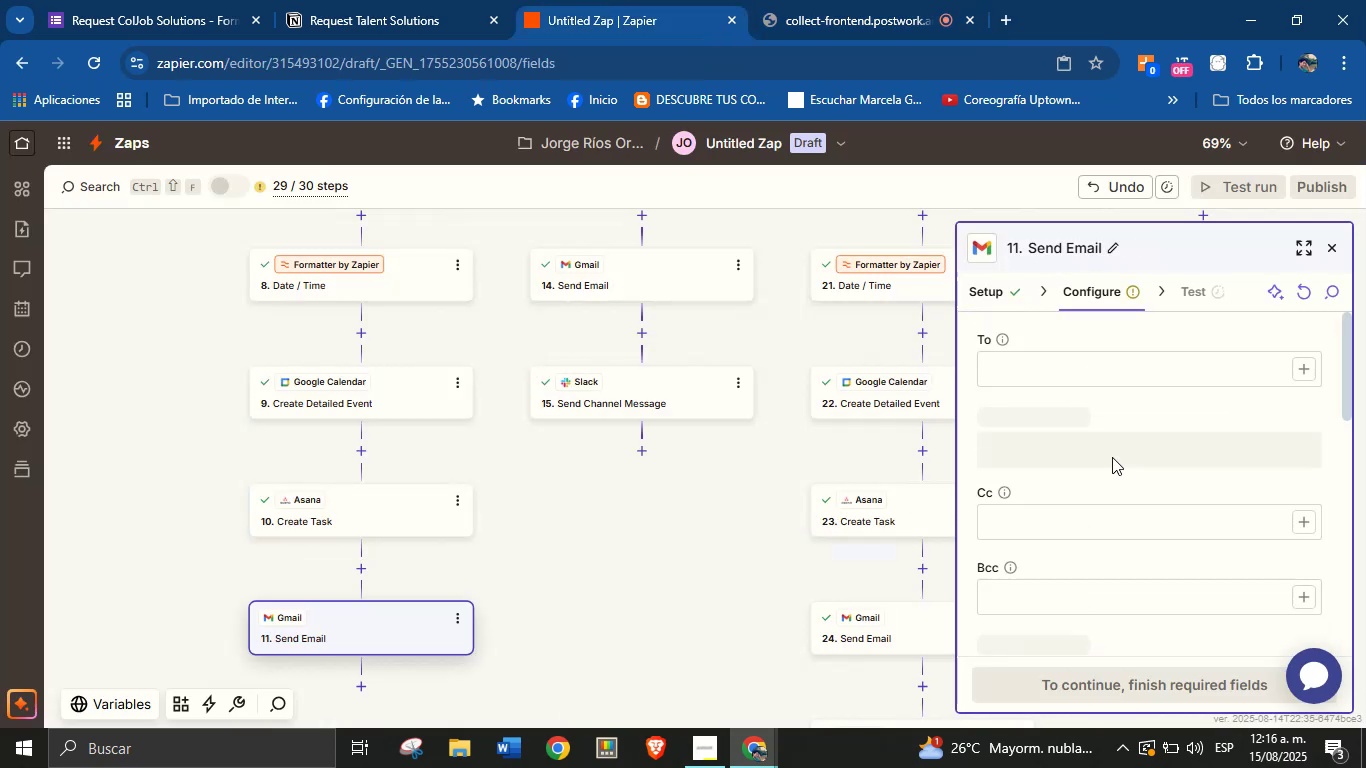 
left_click([1298, 366])
 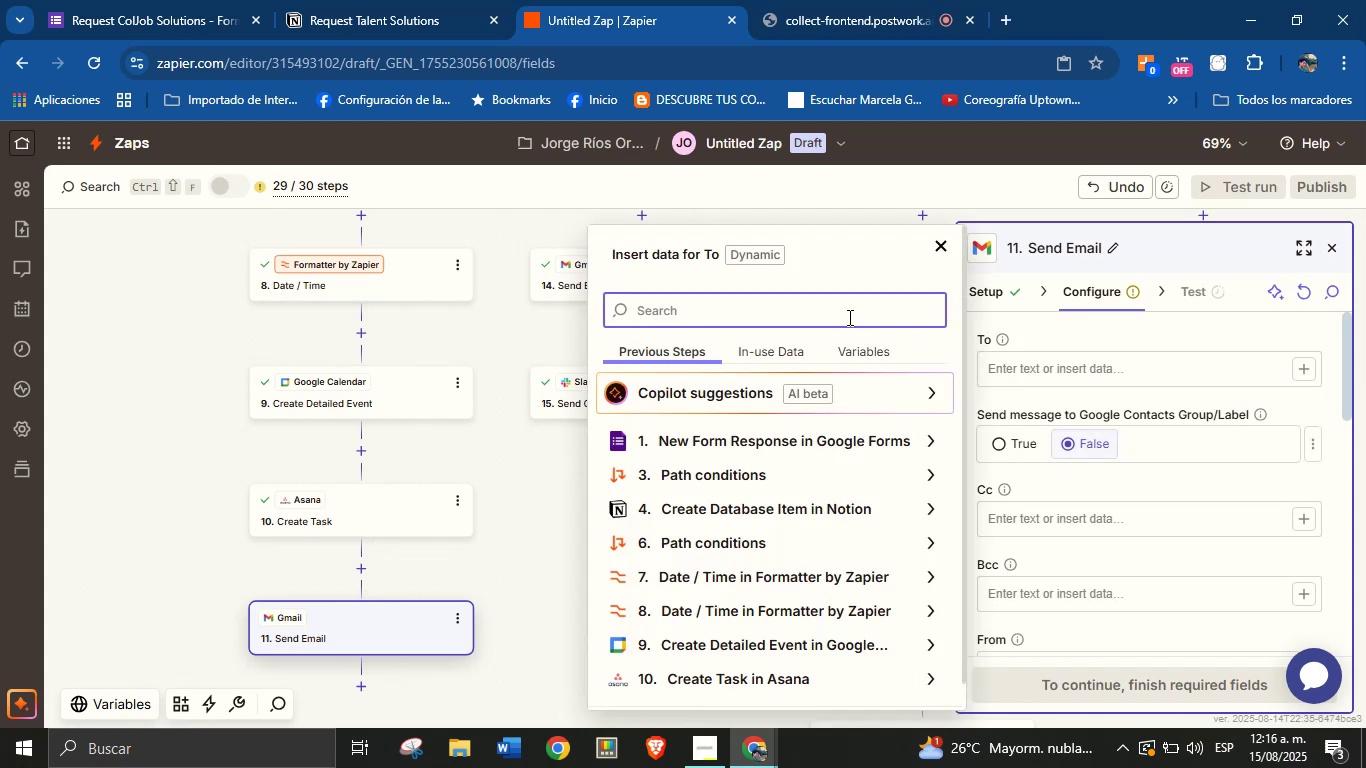 
left_click([839, 317])
 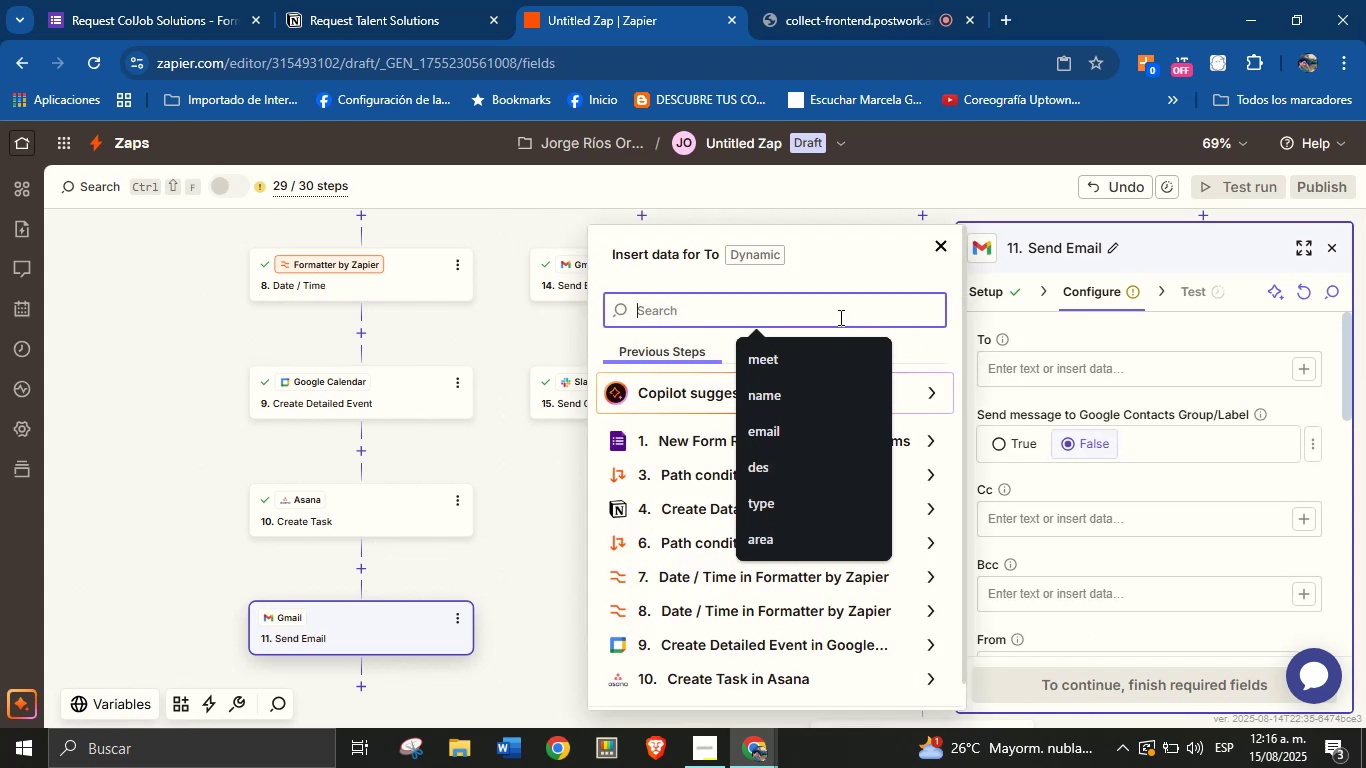 
type(ema)
 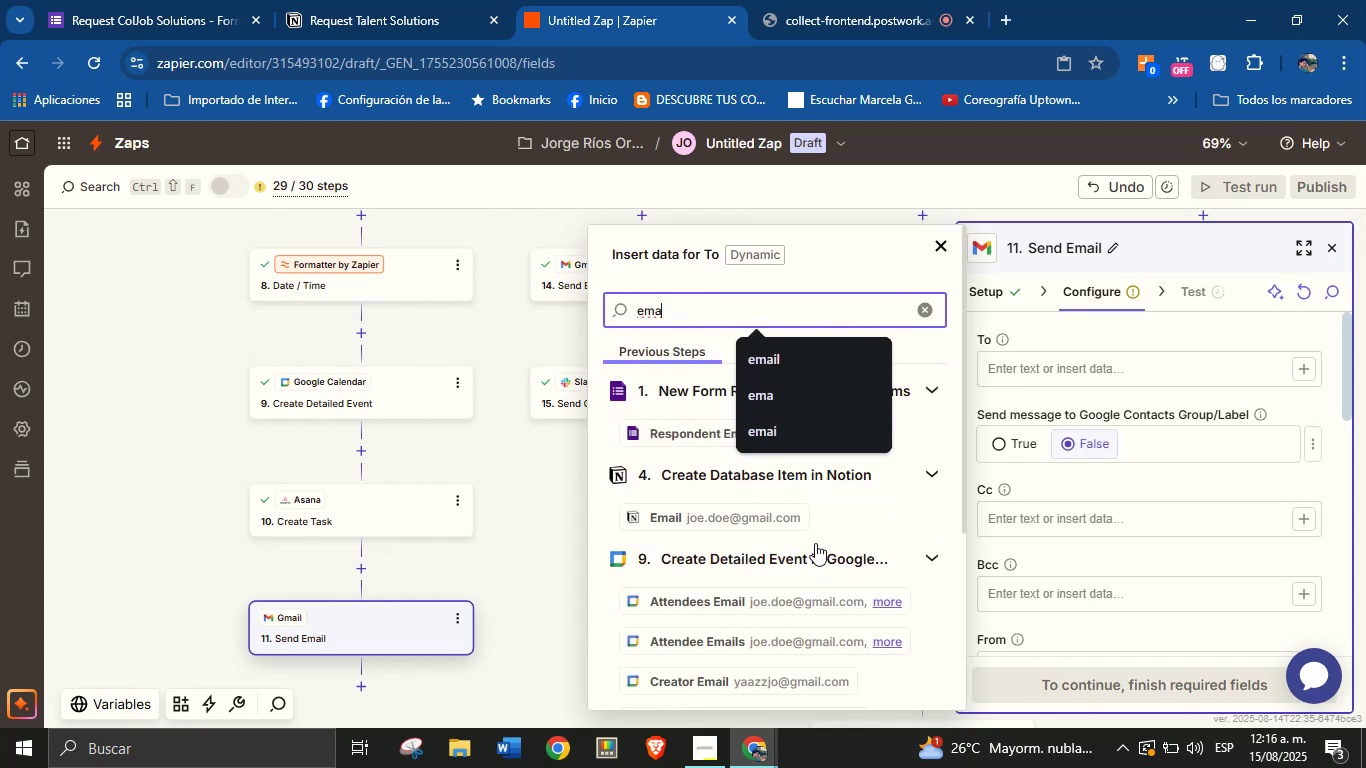 
left_click([795, 522])
 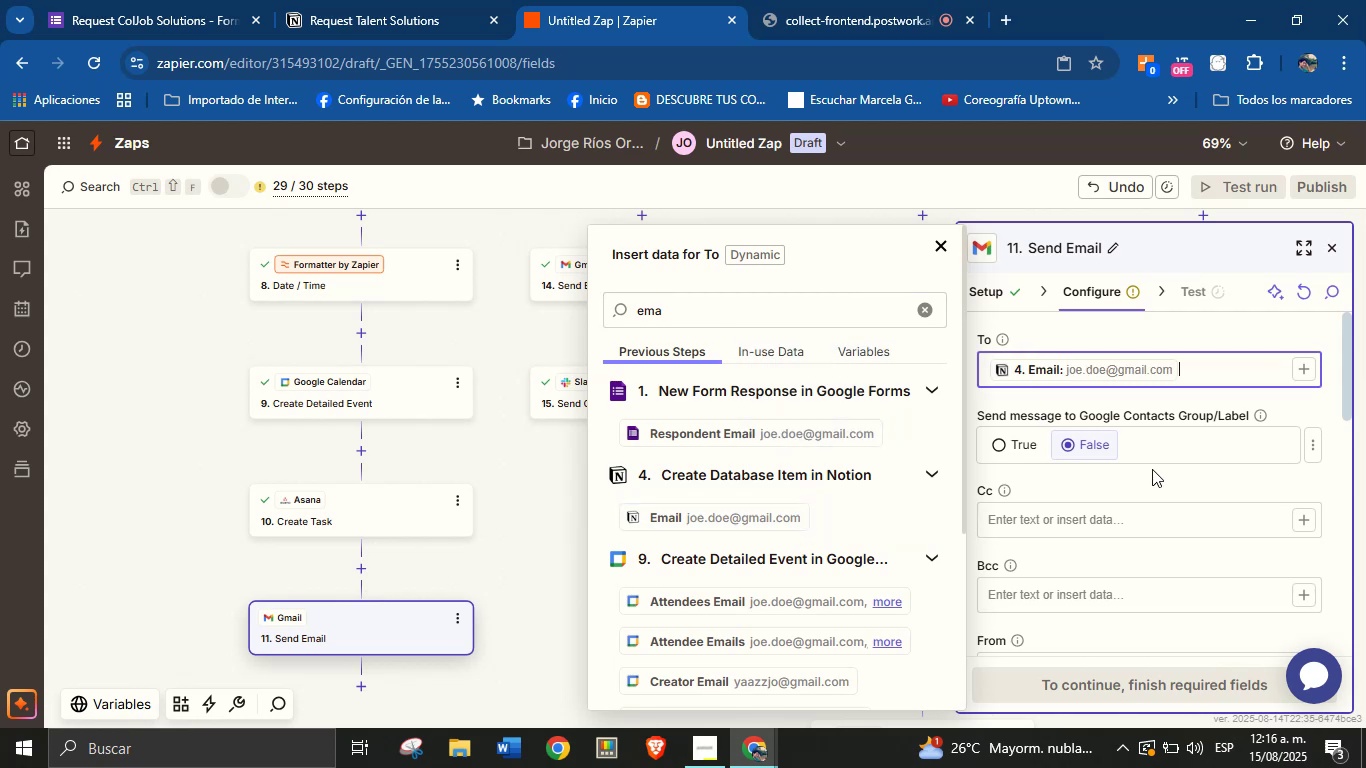 
left_click([1152, 475])
 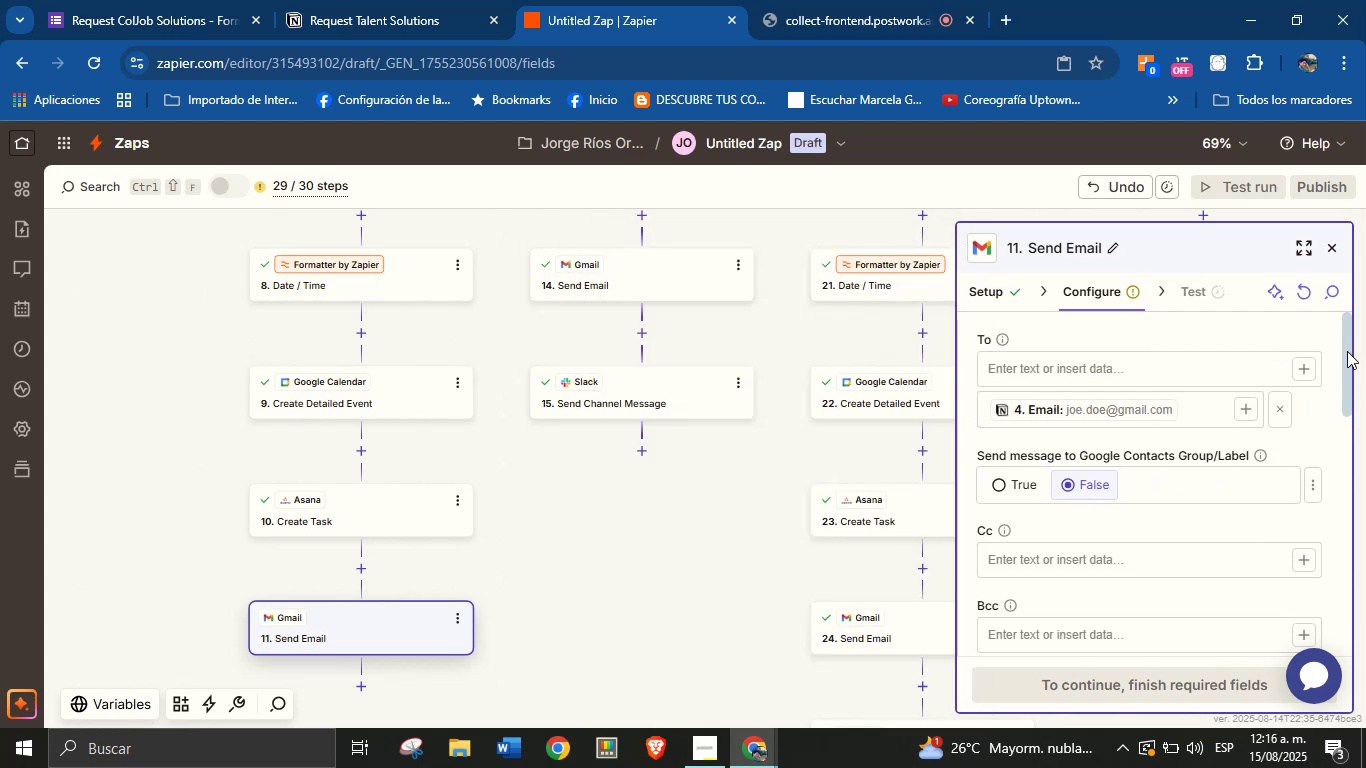 
left_click_drag(start_coordinate=[1346, 345], to_coordinate=[1344, 410])
 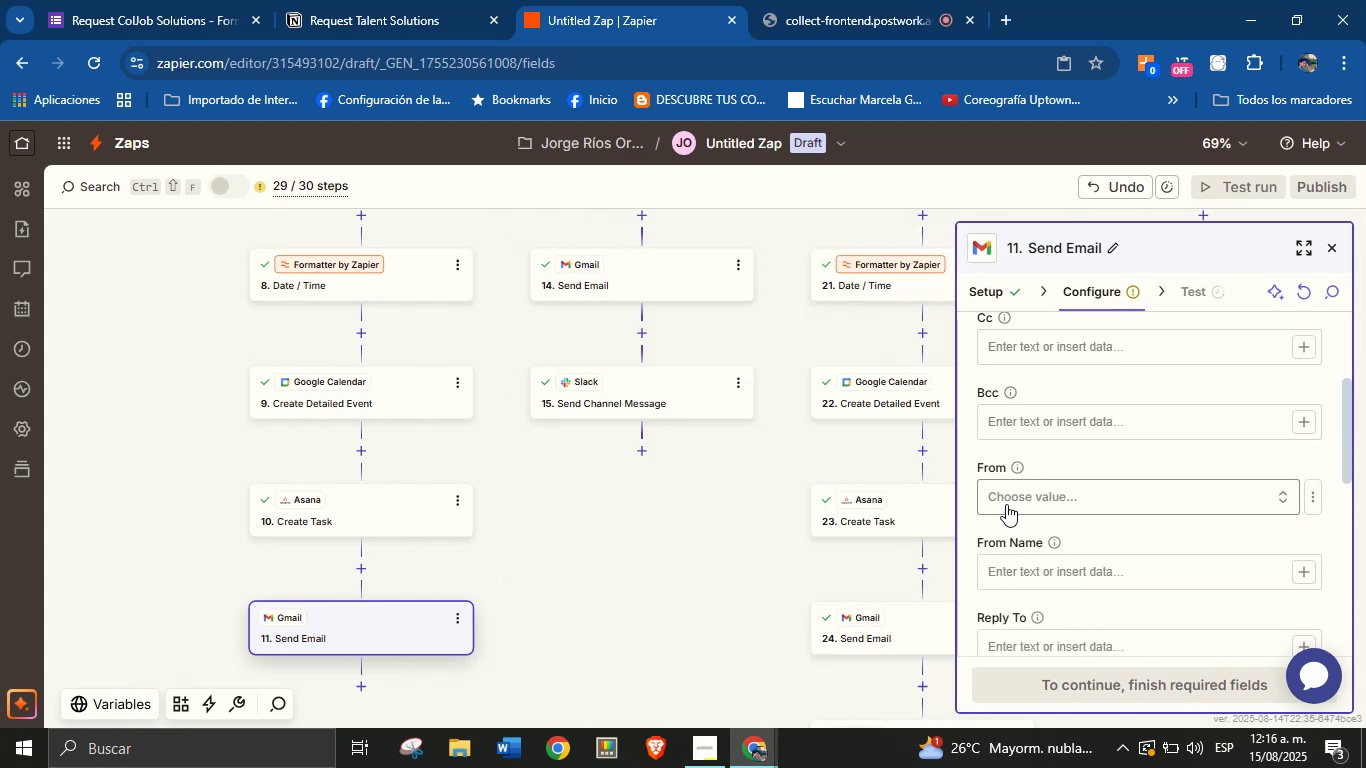 
left_click([1020, 499])
 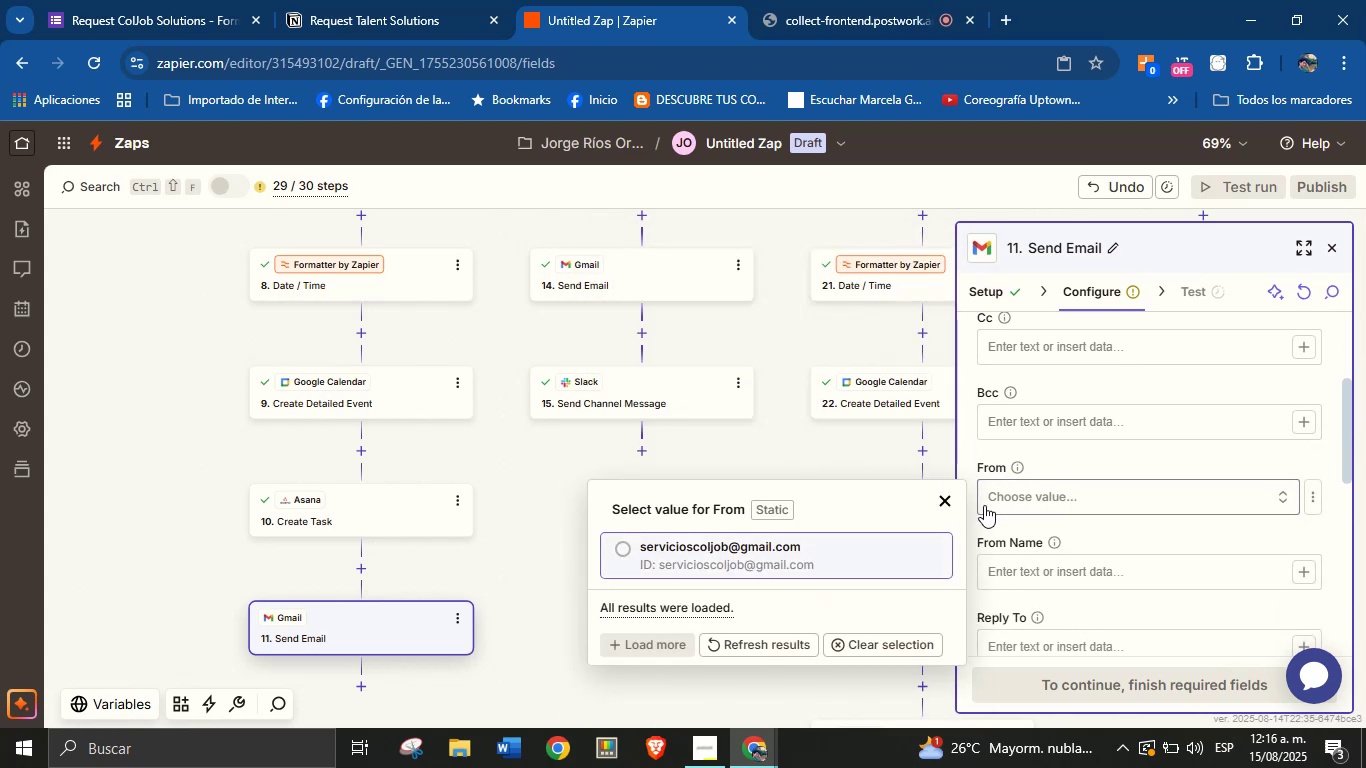 
left_click([791, 561])
 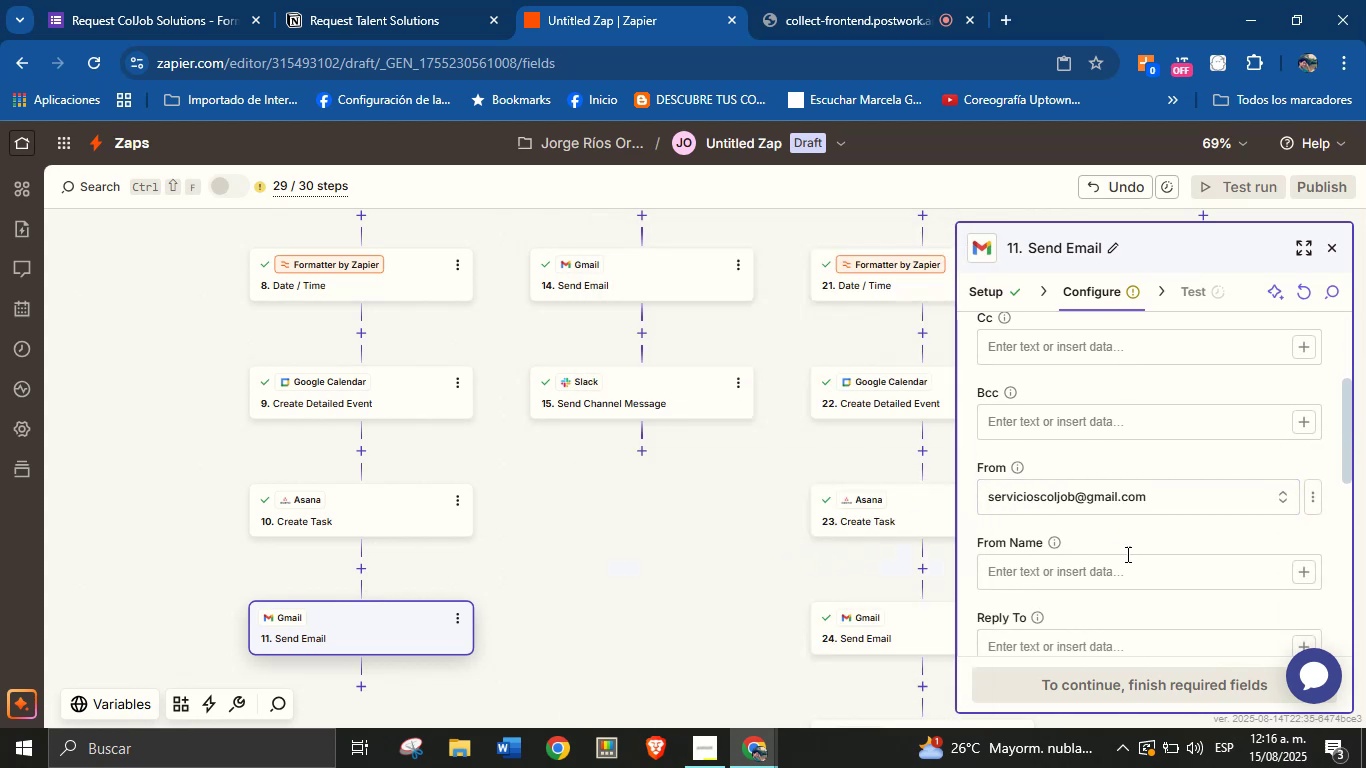 
left_click([1126, 566])
 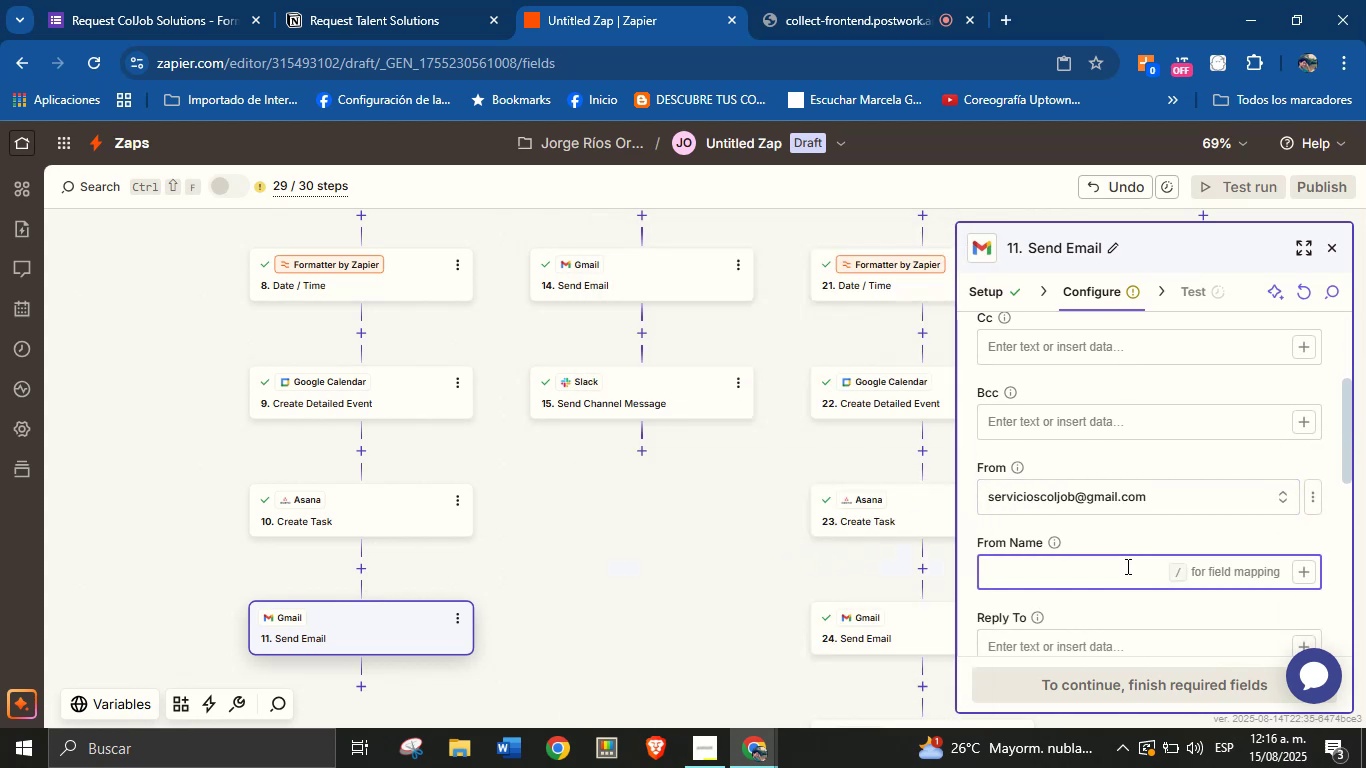 
type(Jorge from ColJob)
 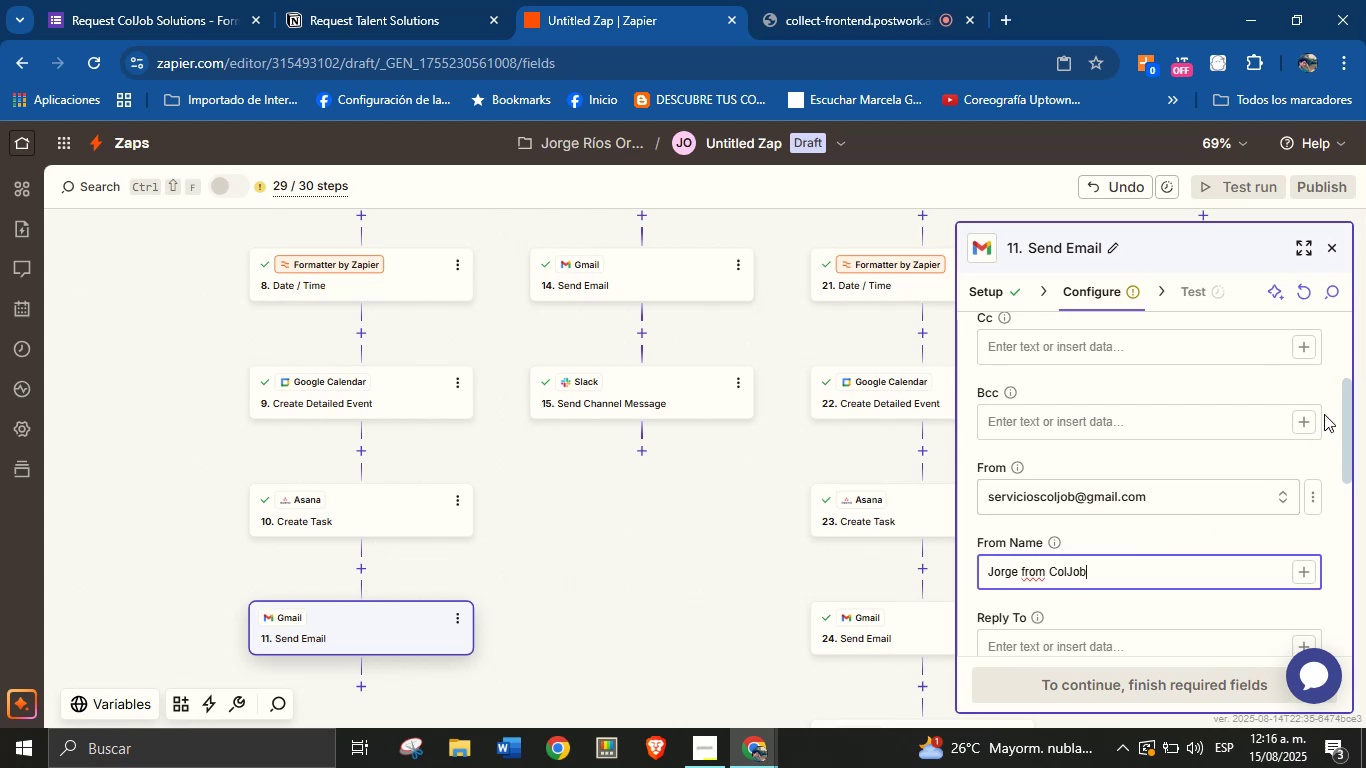 
left_click_drag(start_coordinate=[1346, 393], to_coordinate=[1334, 479])
 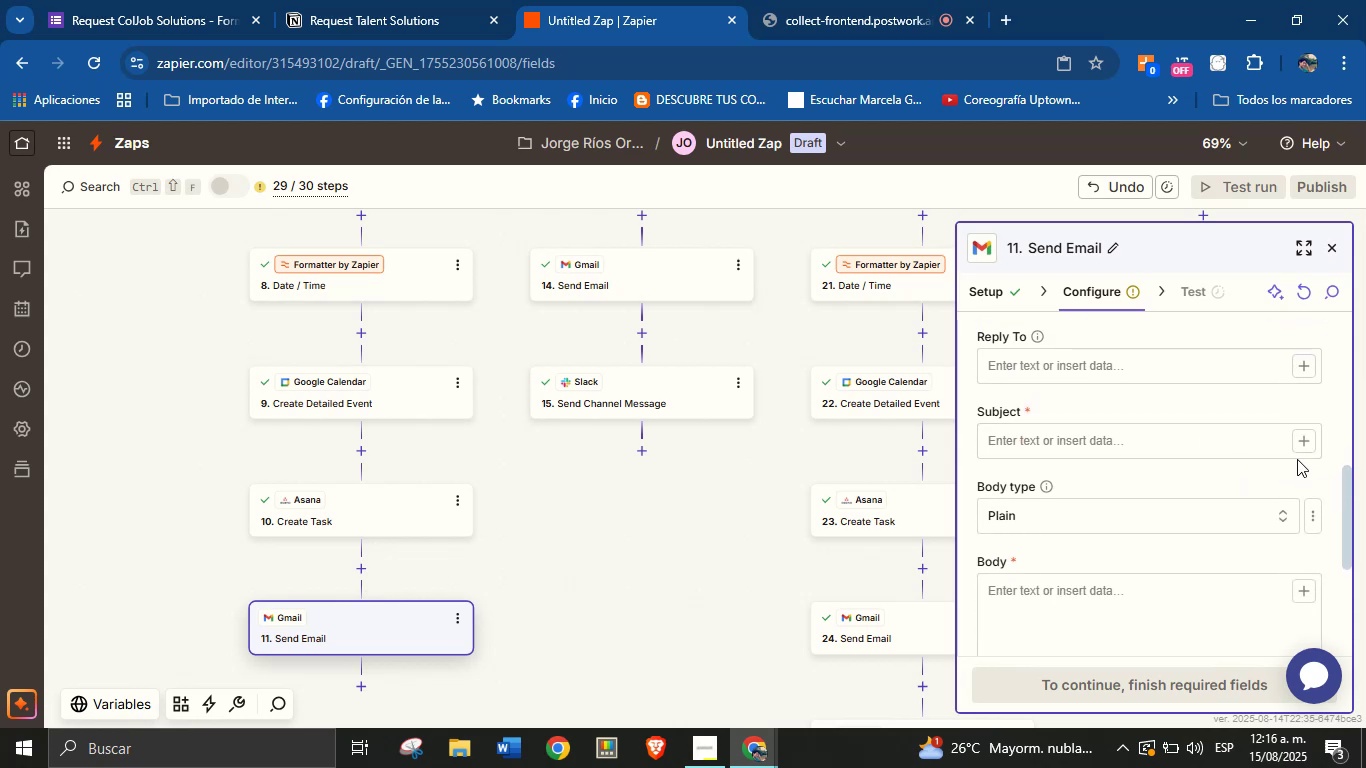 
left_click([1210, 442])
 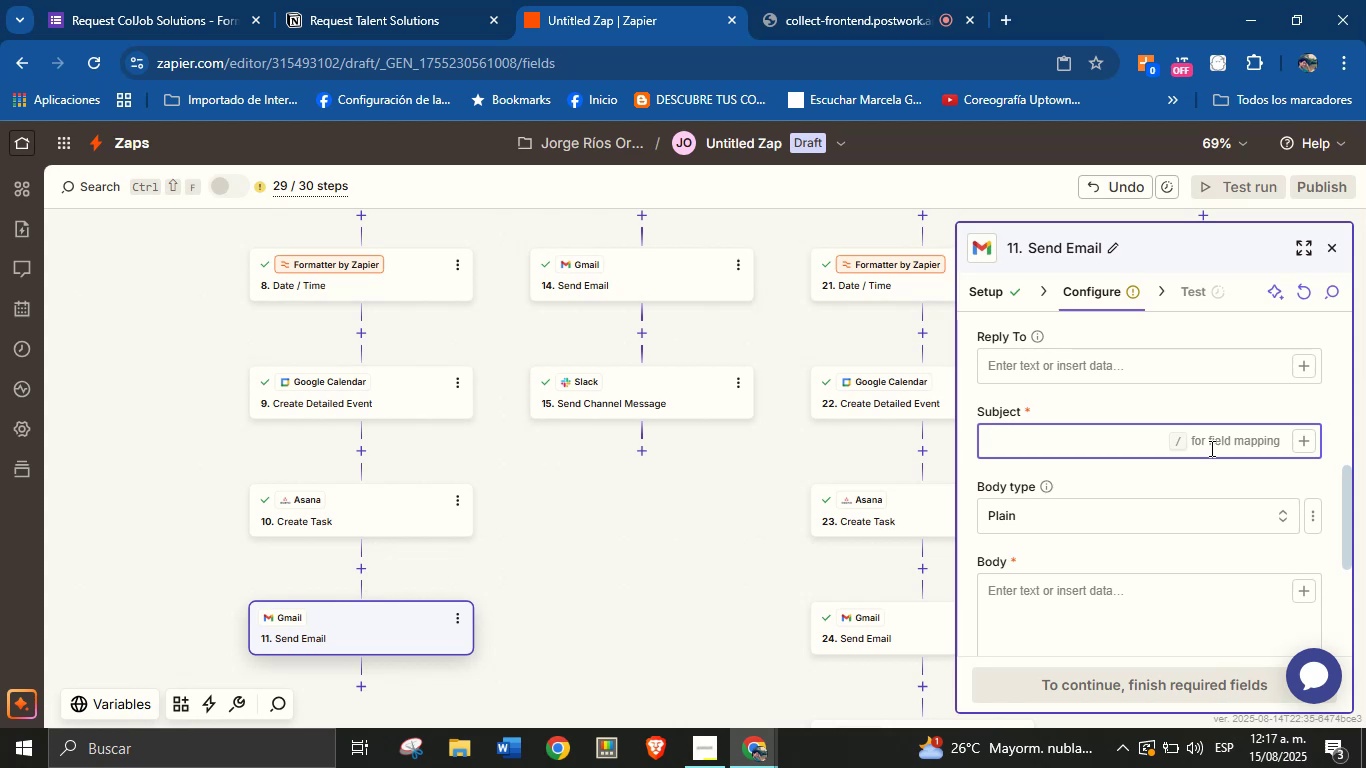 
wait(9.35)
 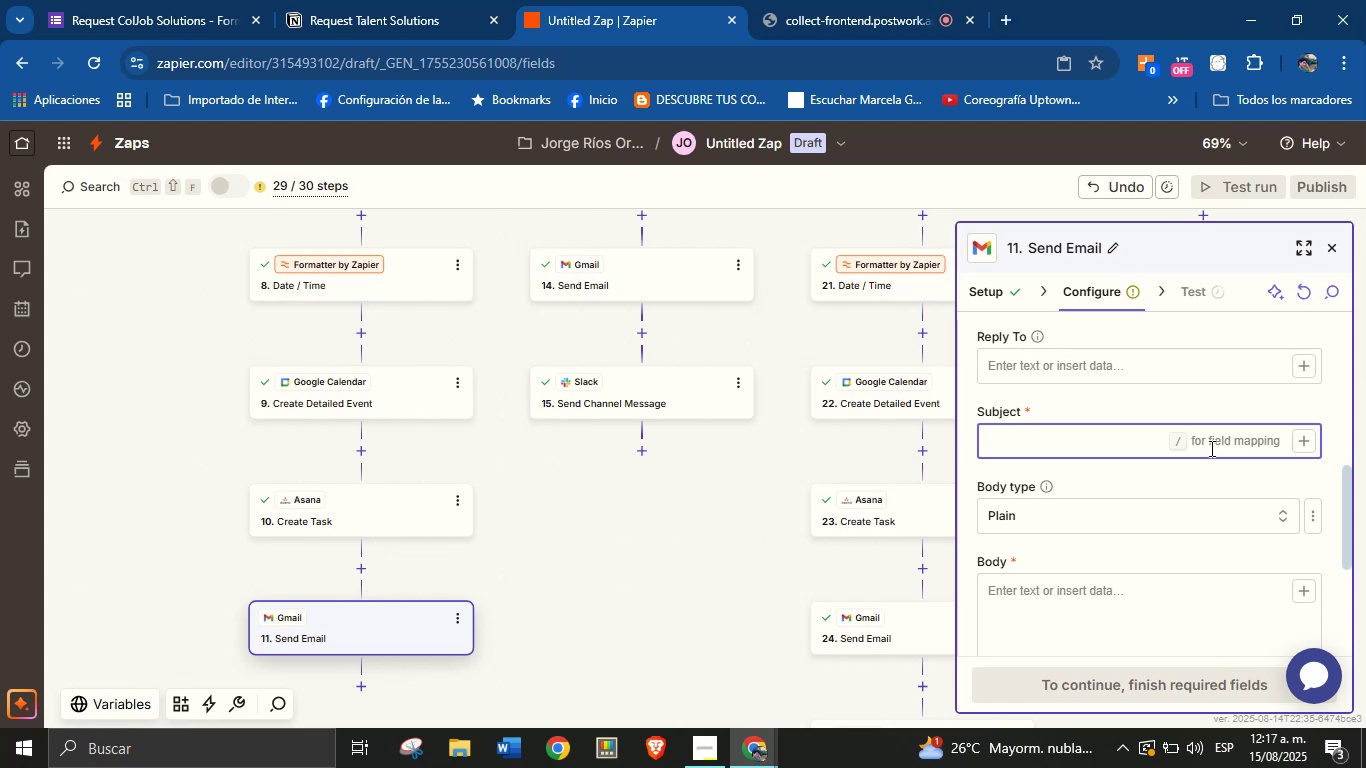 
type(Thank you for choosing our service!)
 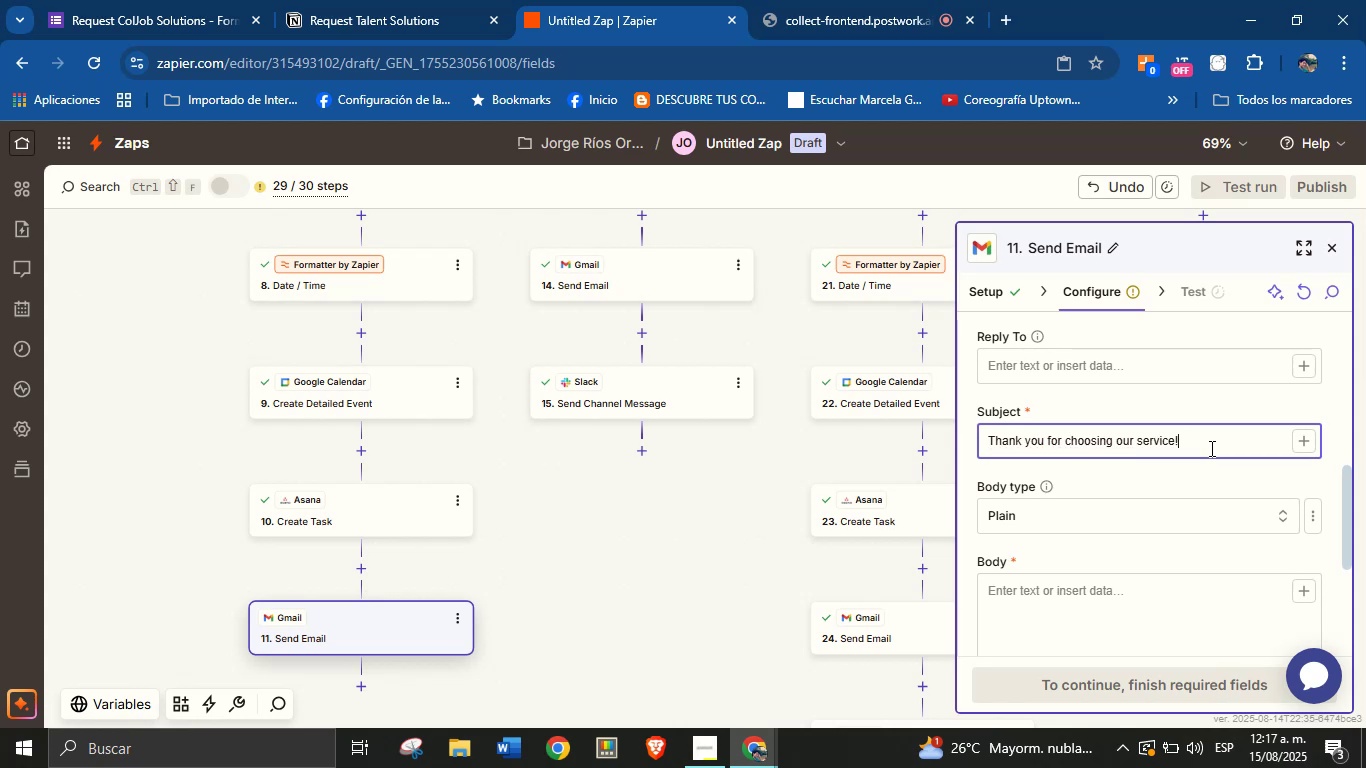 
left_click([1132, 594])
 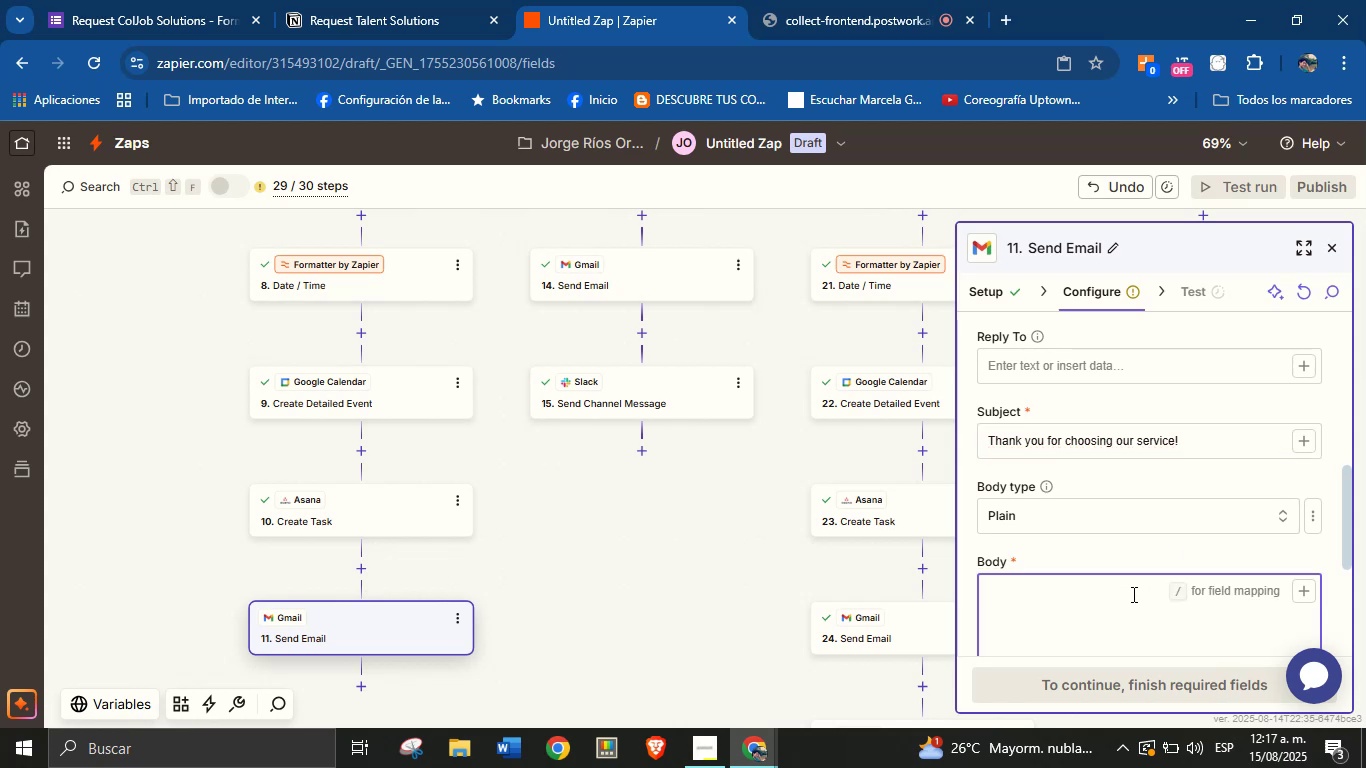 
type(Hello )
 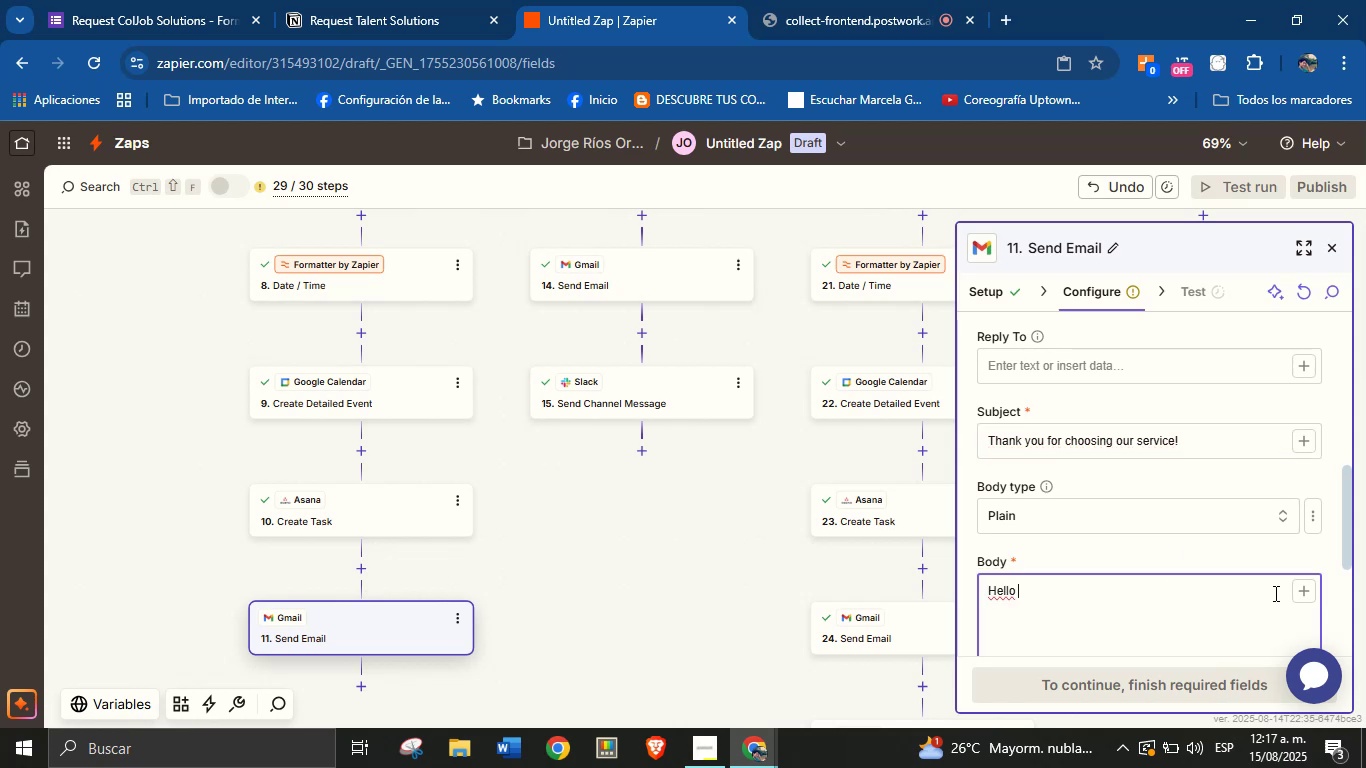 
left_click([1293, 590])
 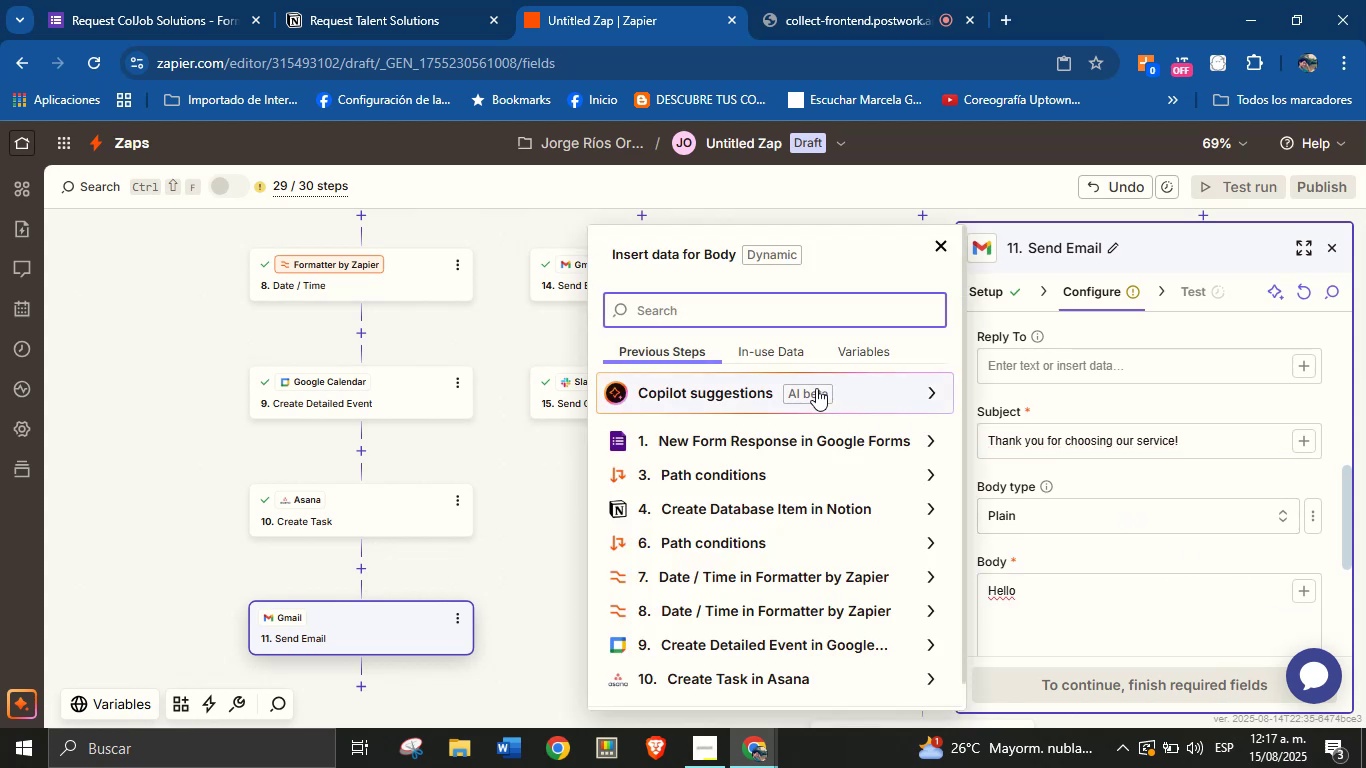 
type(name)
 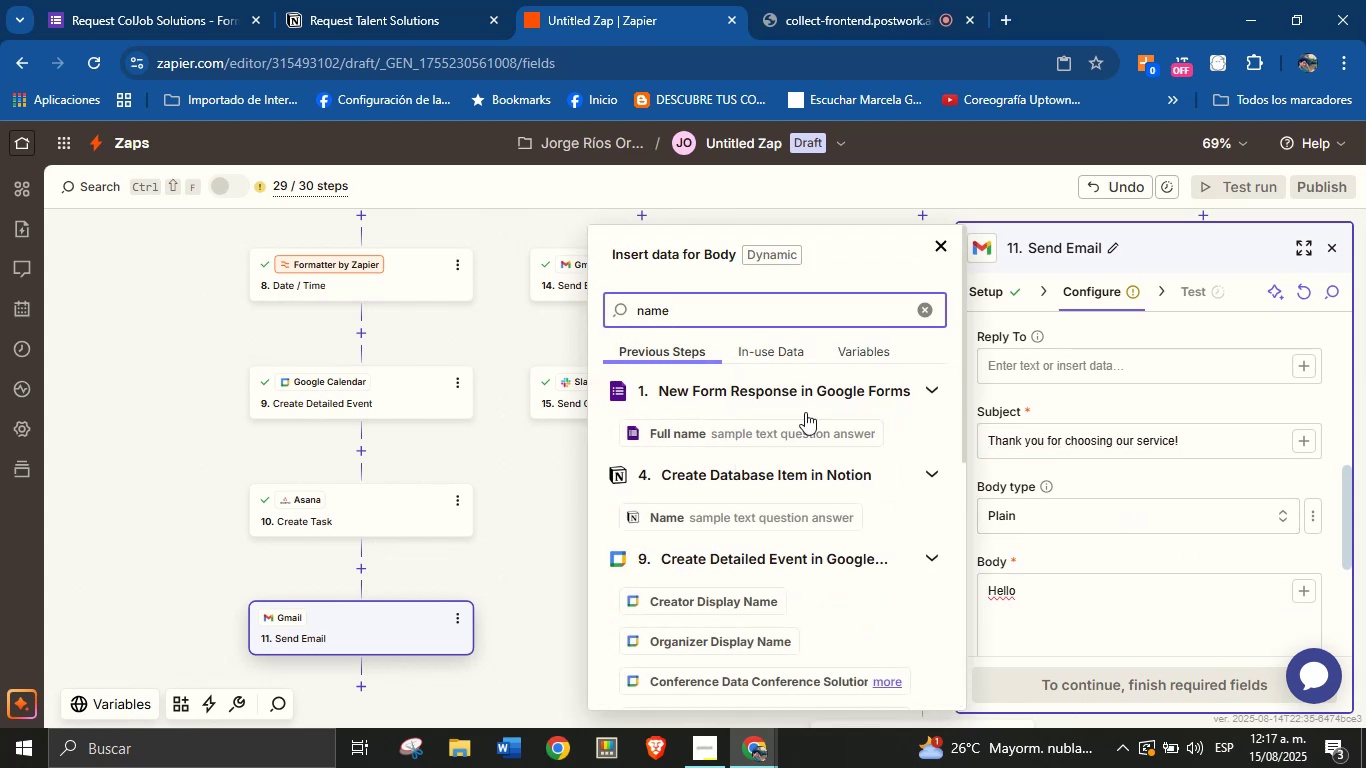 
left_click([706, 523])
 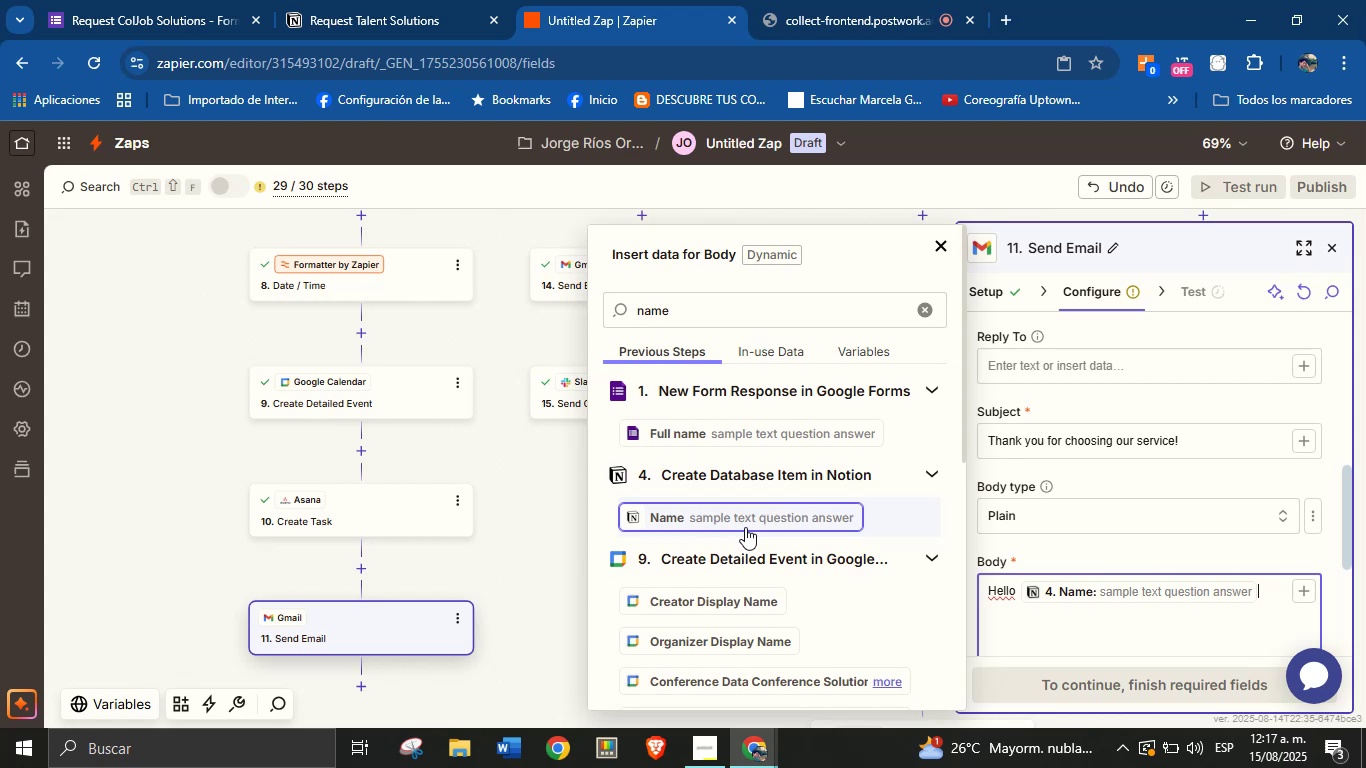 
key(Shift+1)
 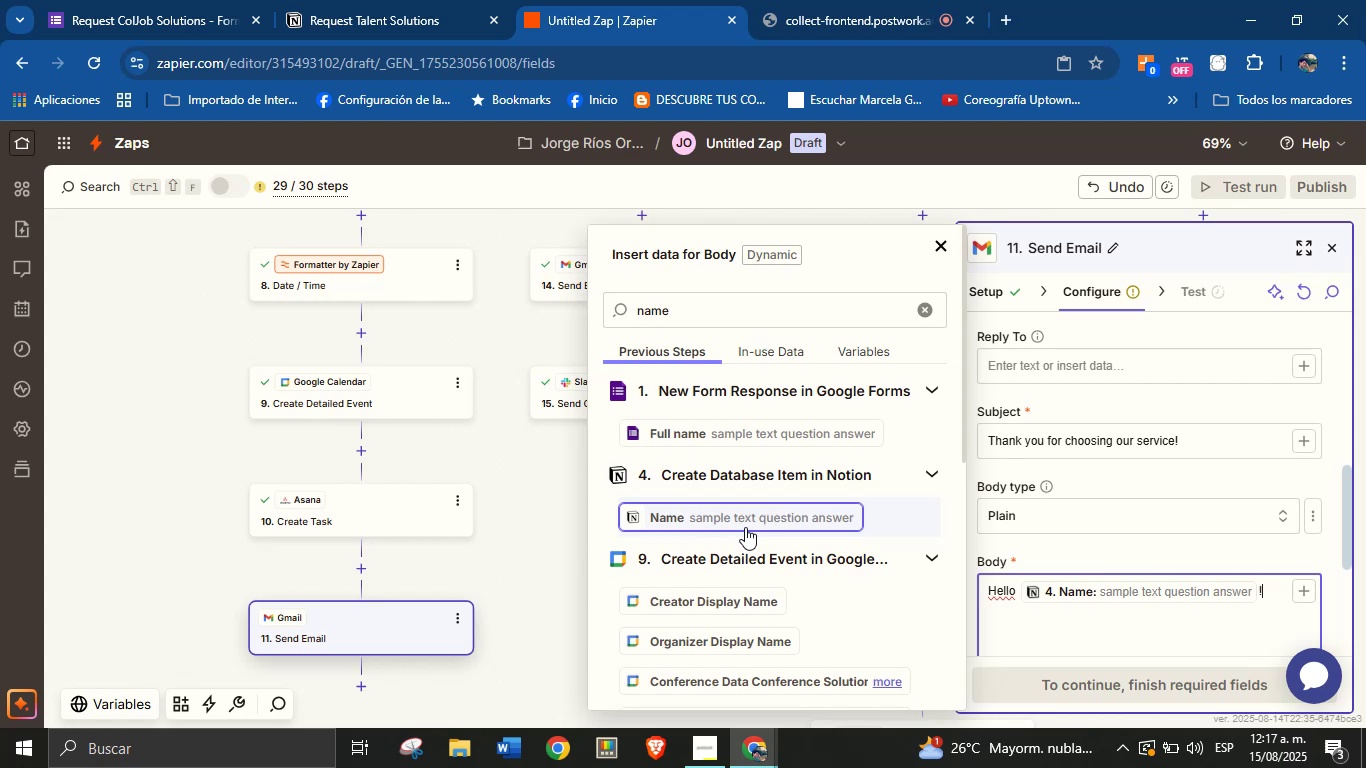 
key(Enter)
 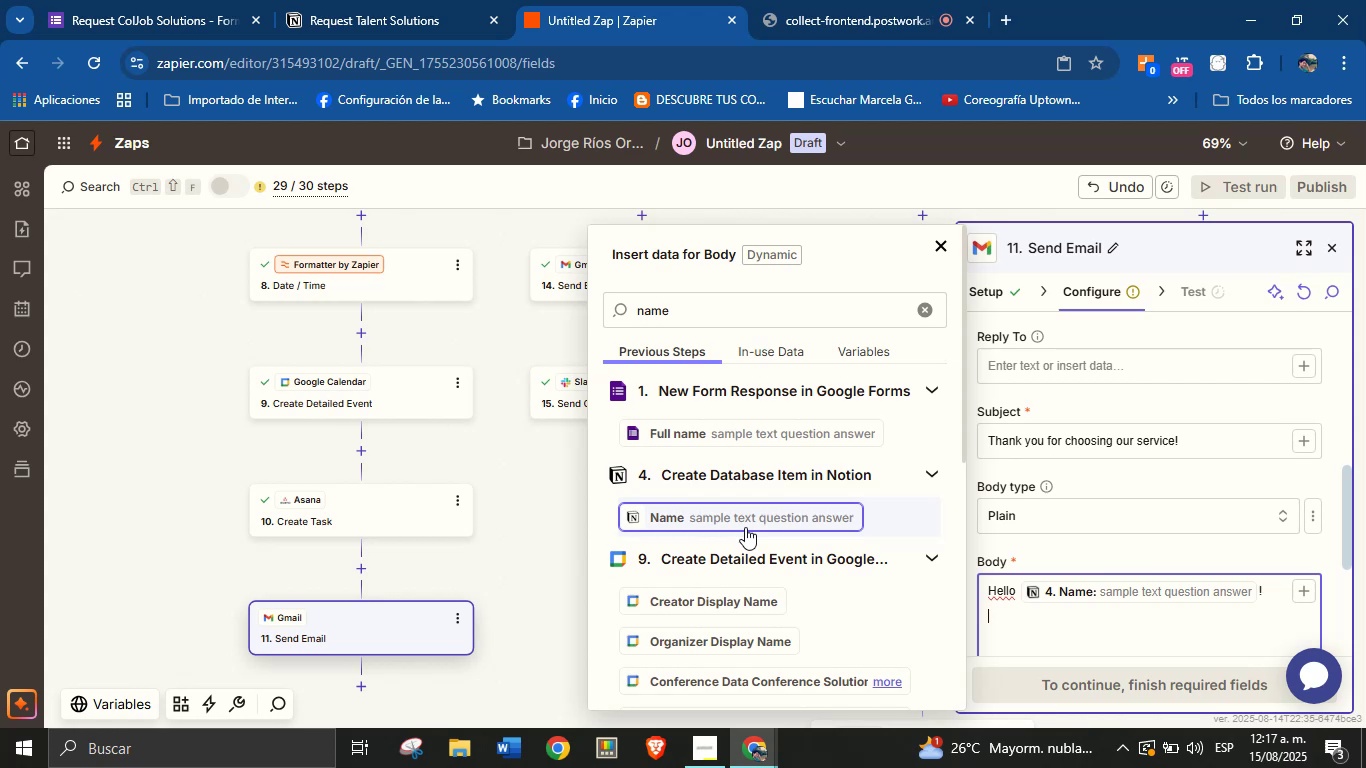 
left_click([1056, 620])
 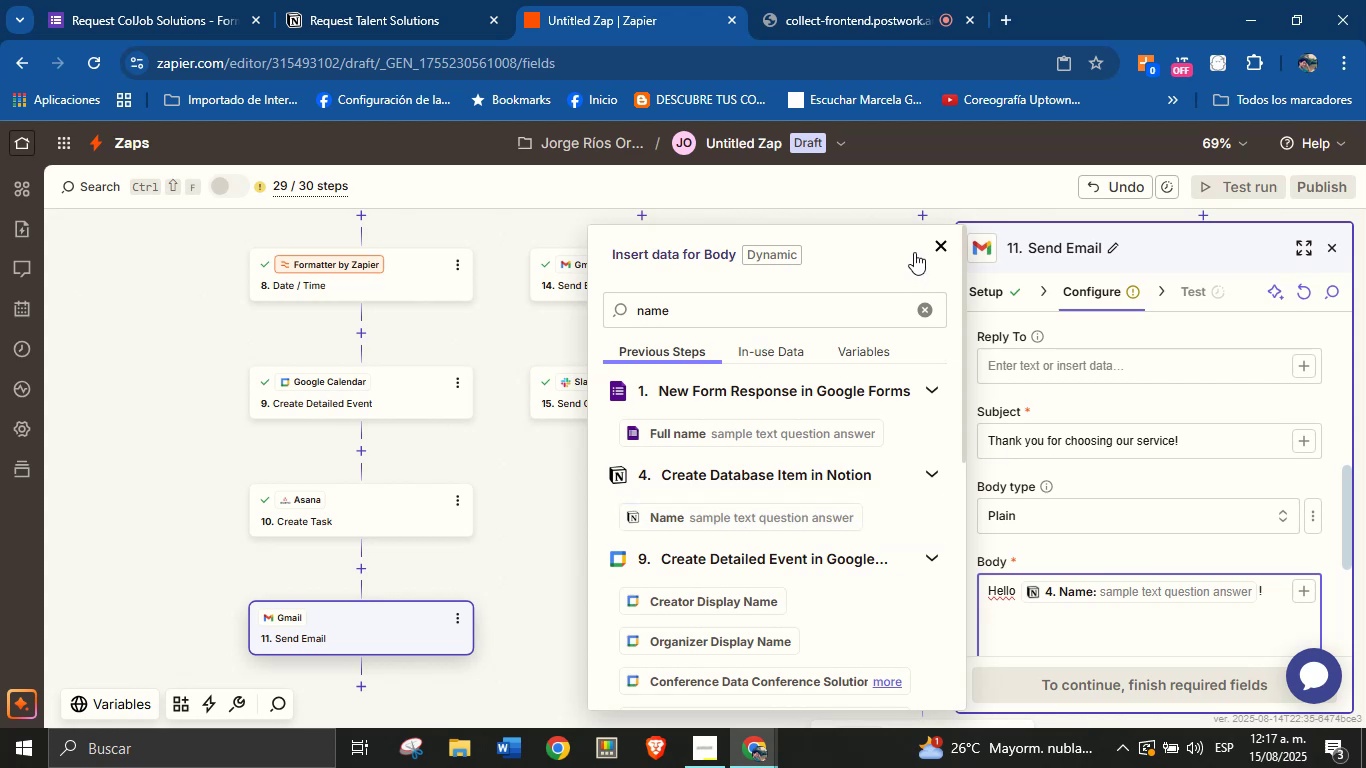 
left_click([938, 248])
 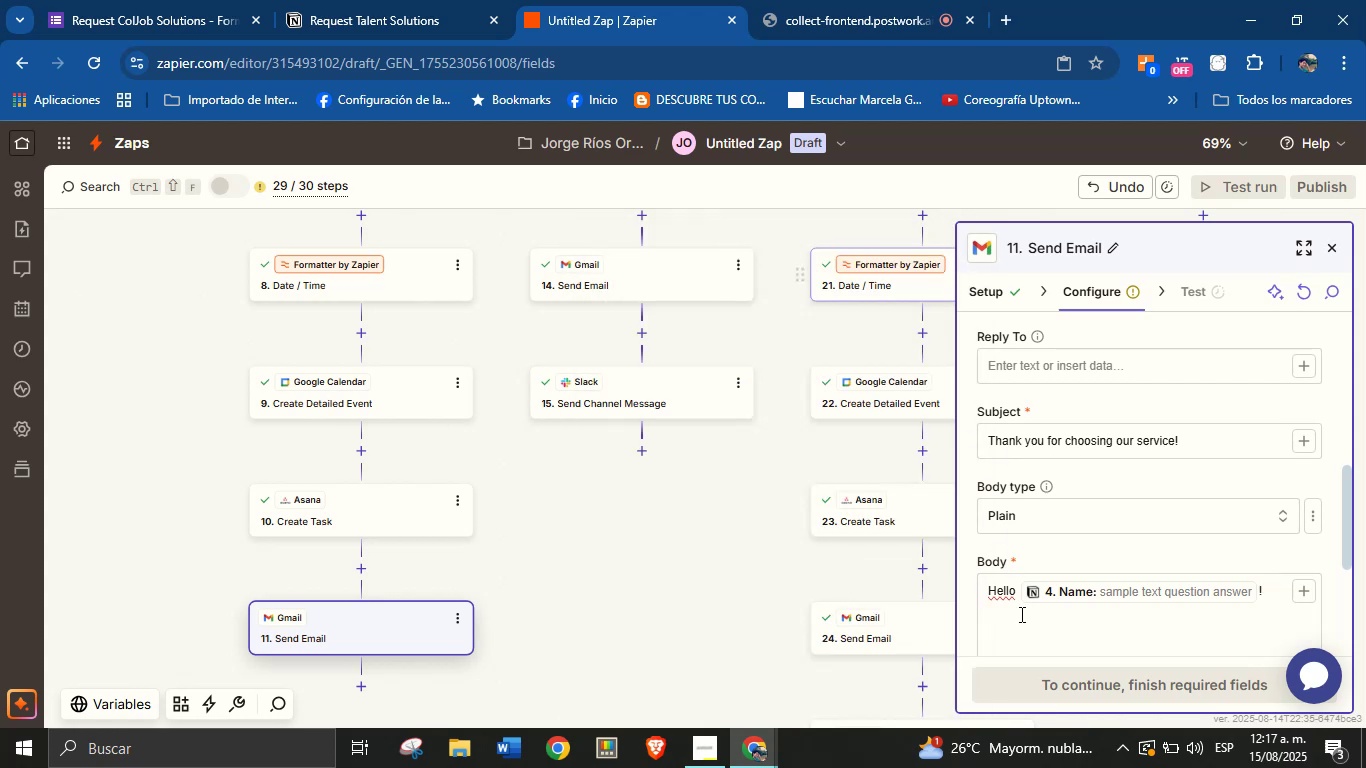 
left_click([1022, 623])
 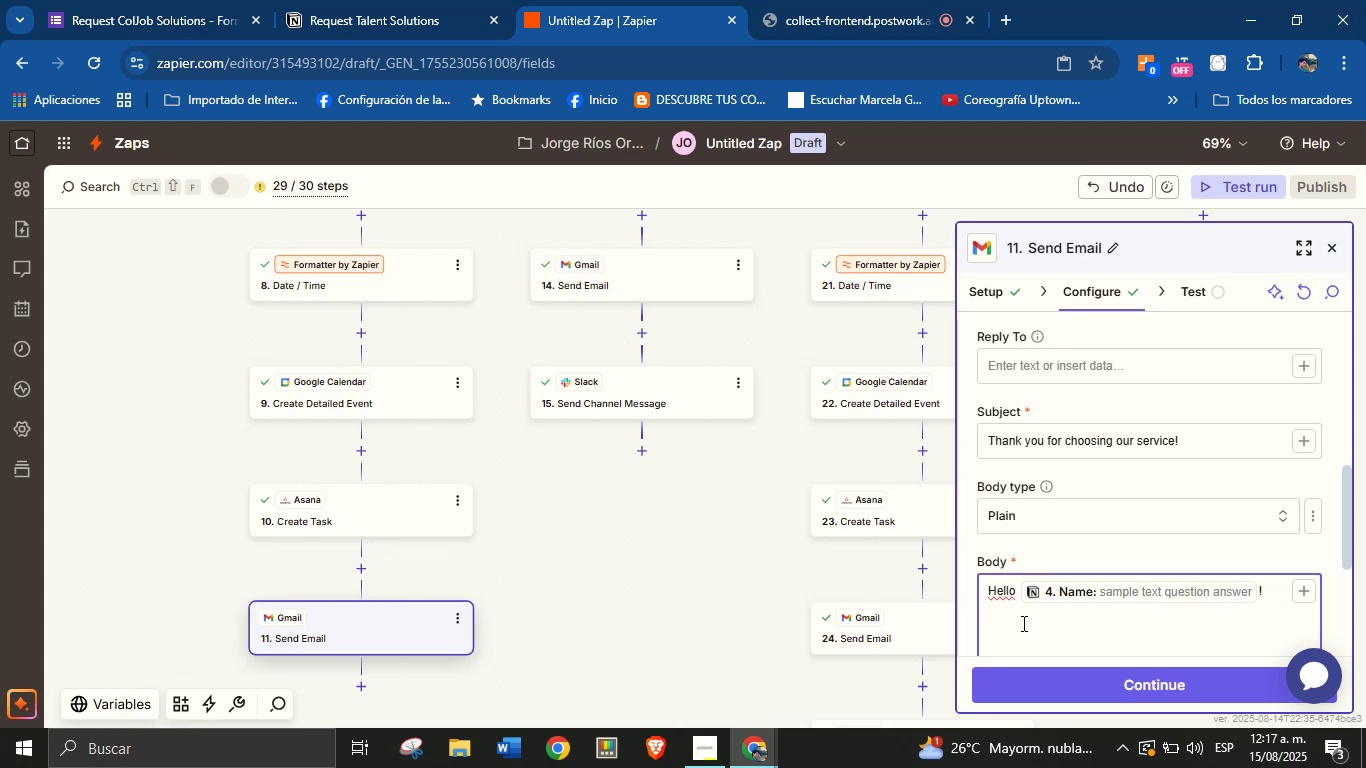 
wait(13.58)
 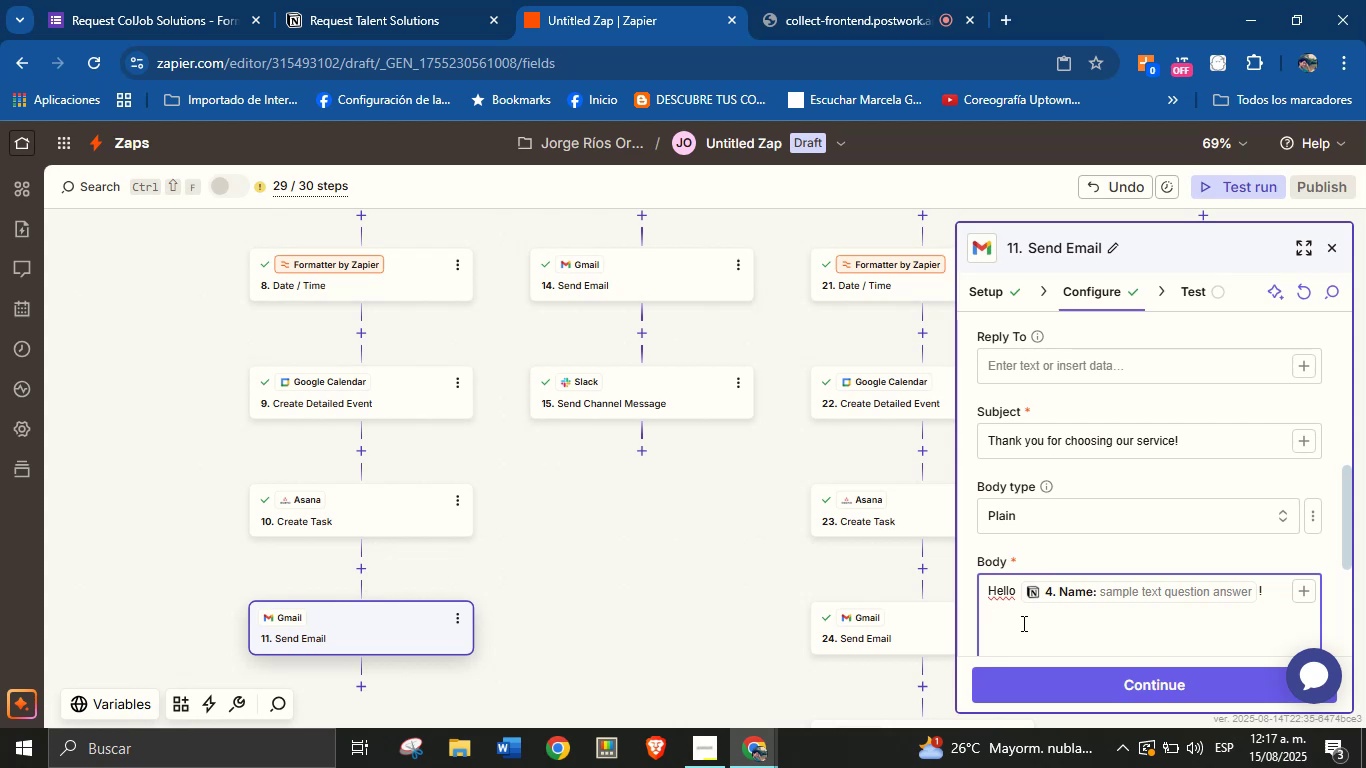 
type(Thank you por f)
key(Backspace)
type(requesting our service!)
 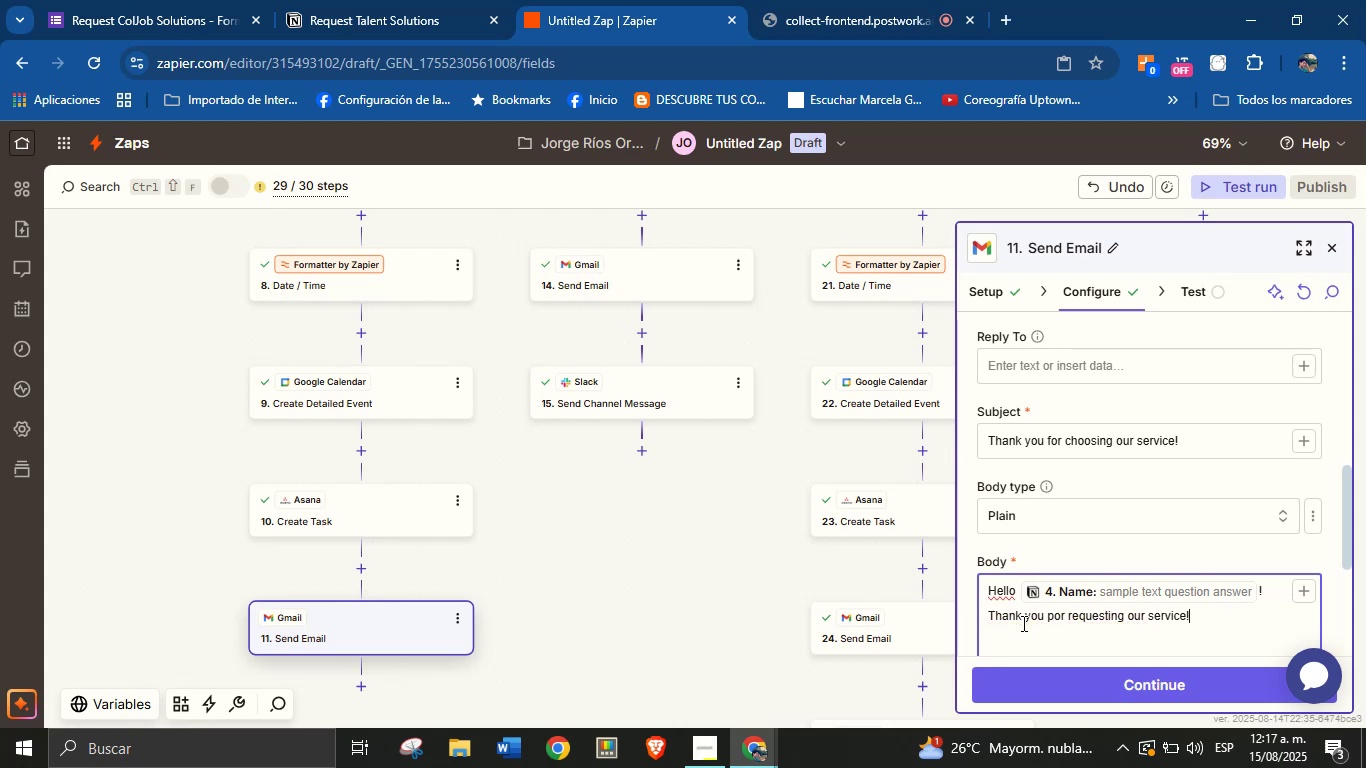 
 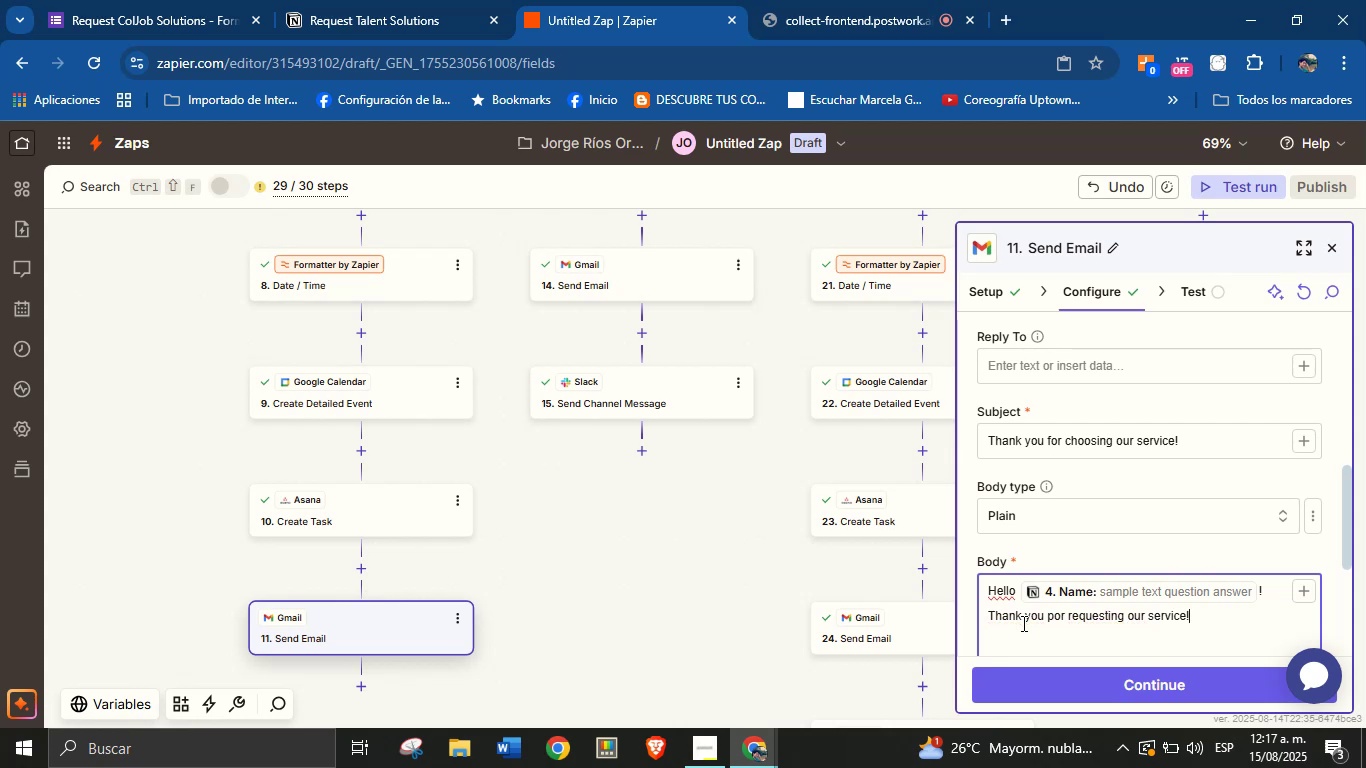 
key(Enter)
 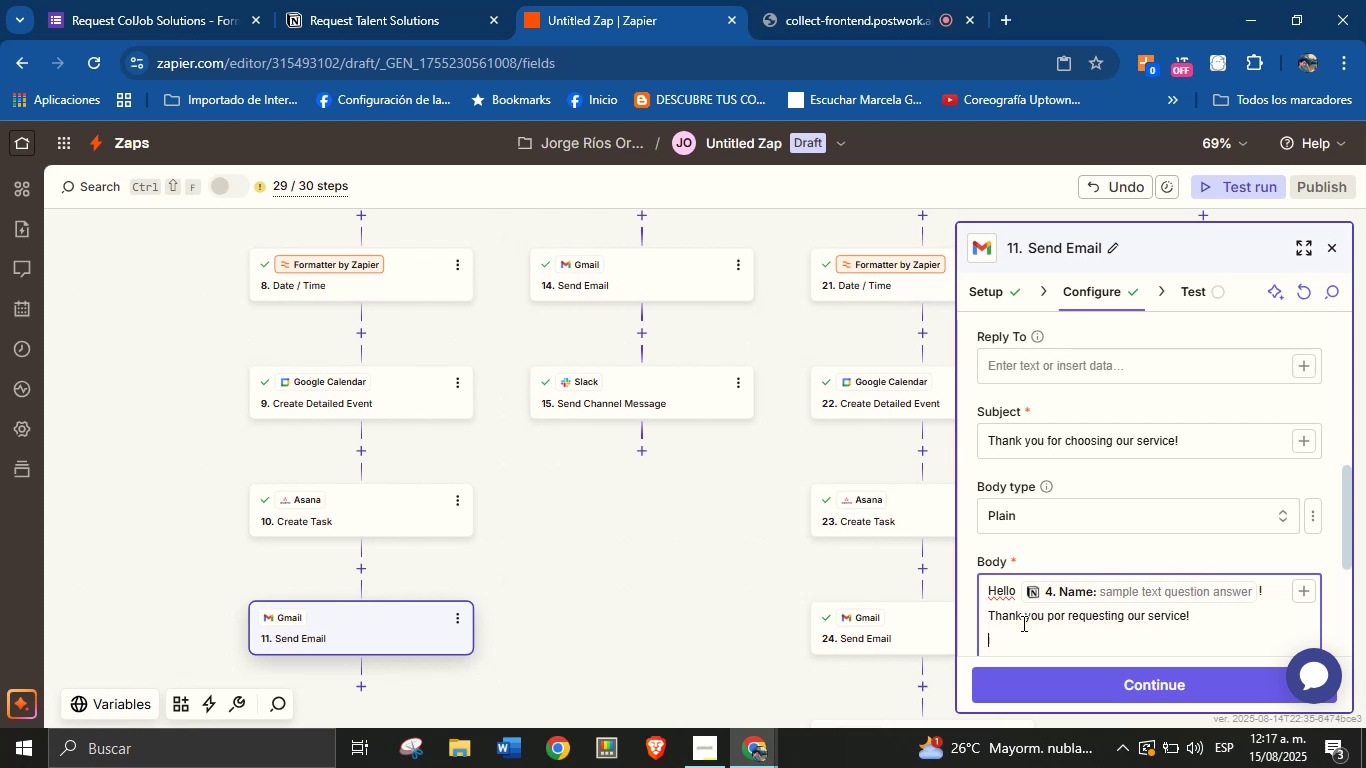 
type(We truly appreciate )
 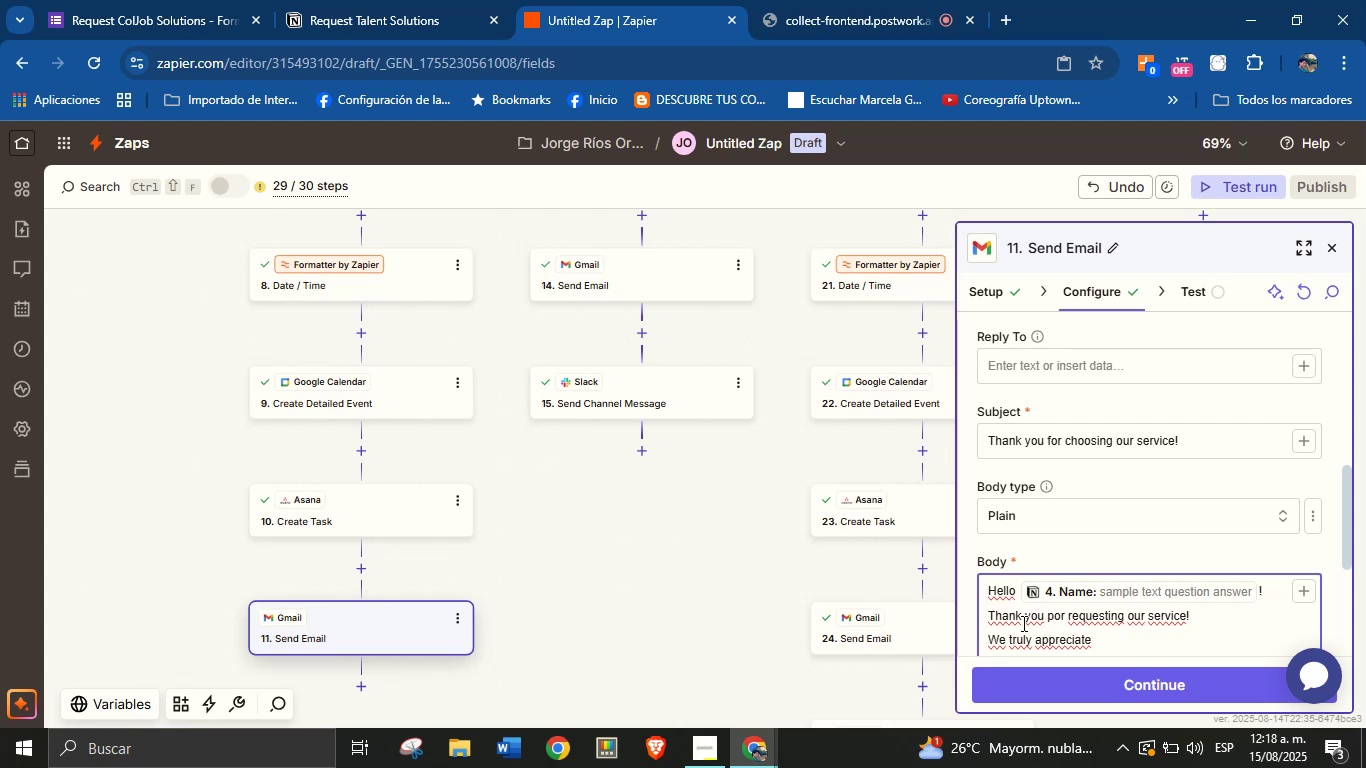 
wait(11.51)
 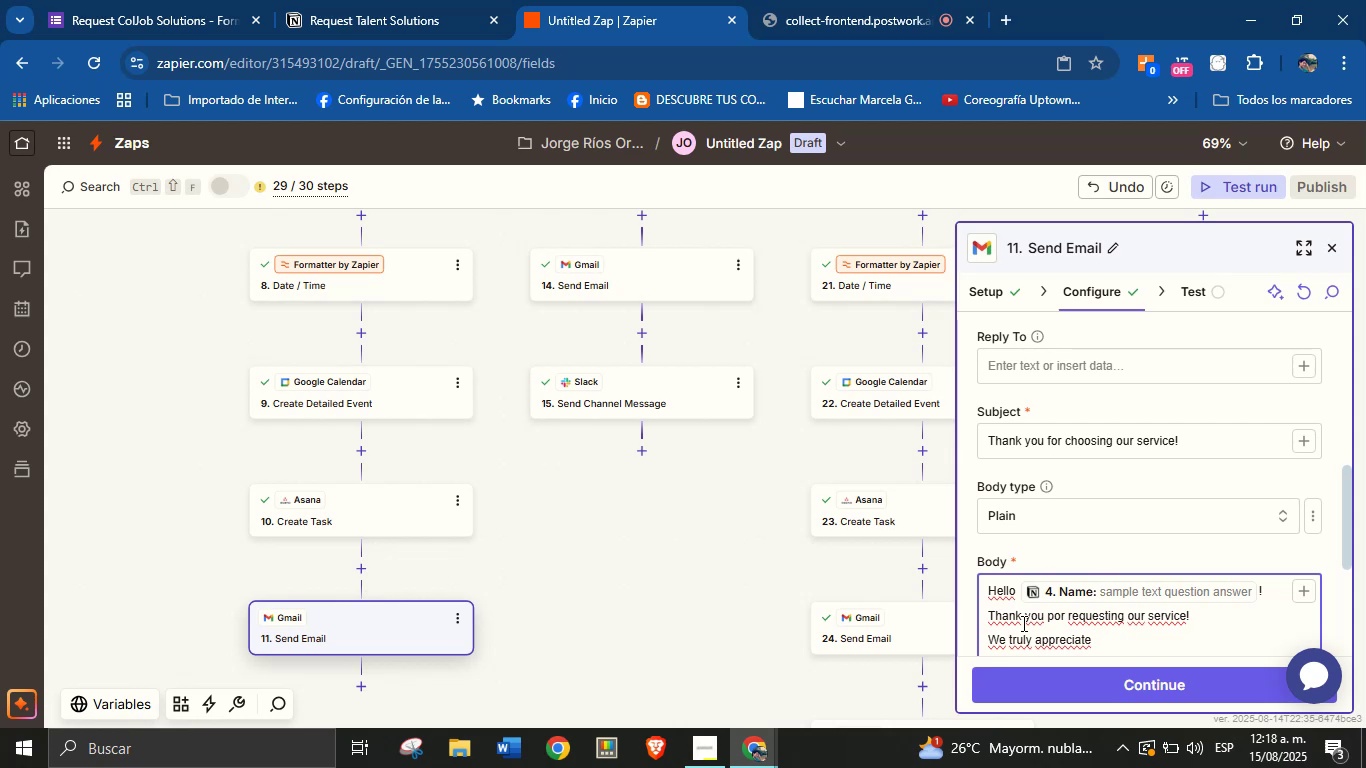 
type(you[ve placed in us.)
 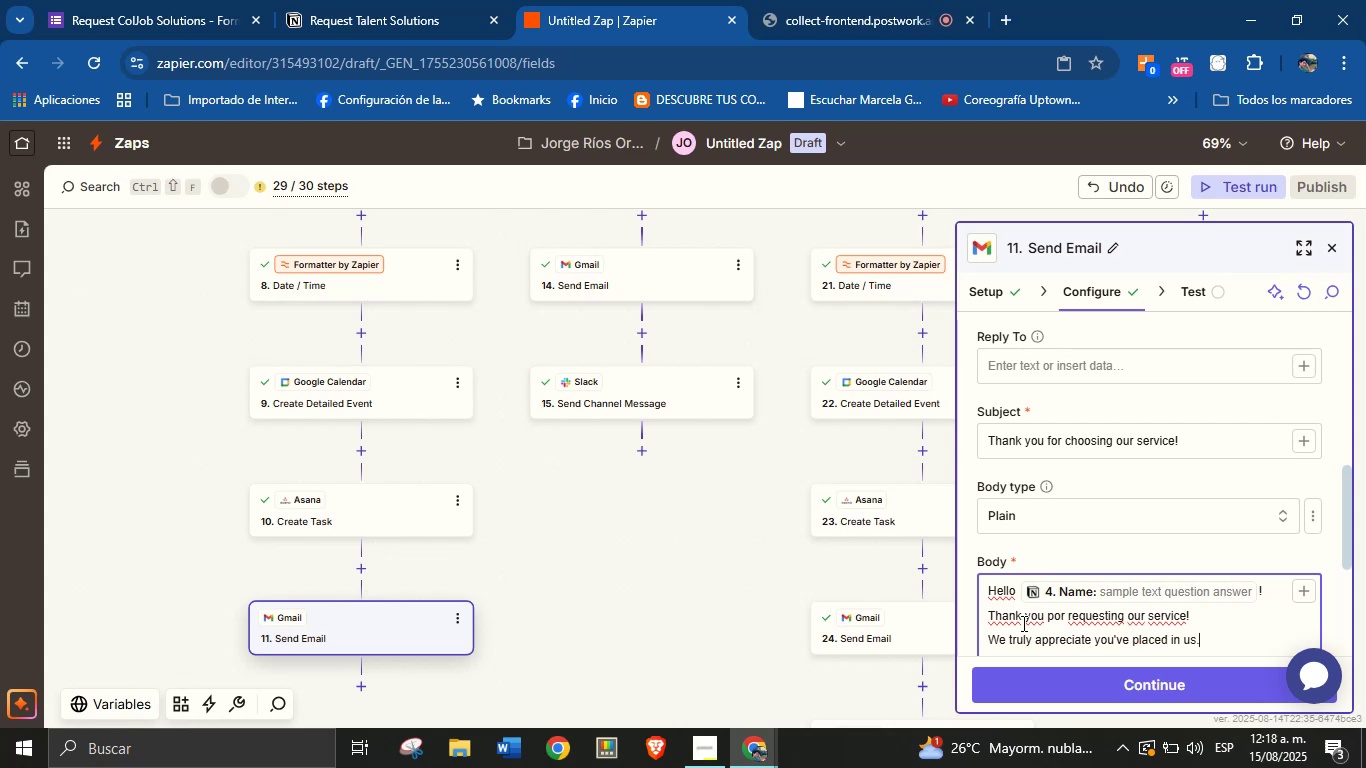 
key(Enter)
 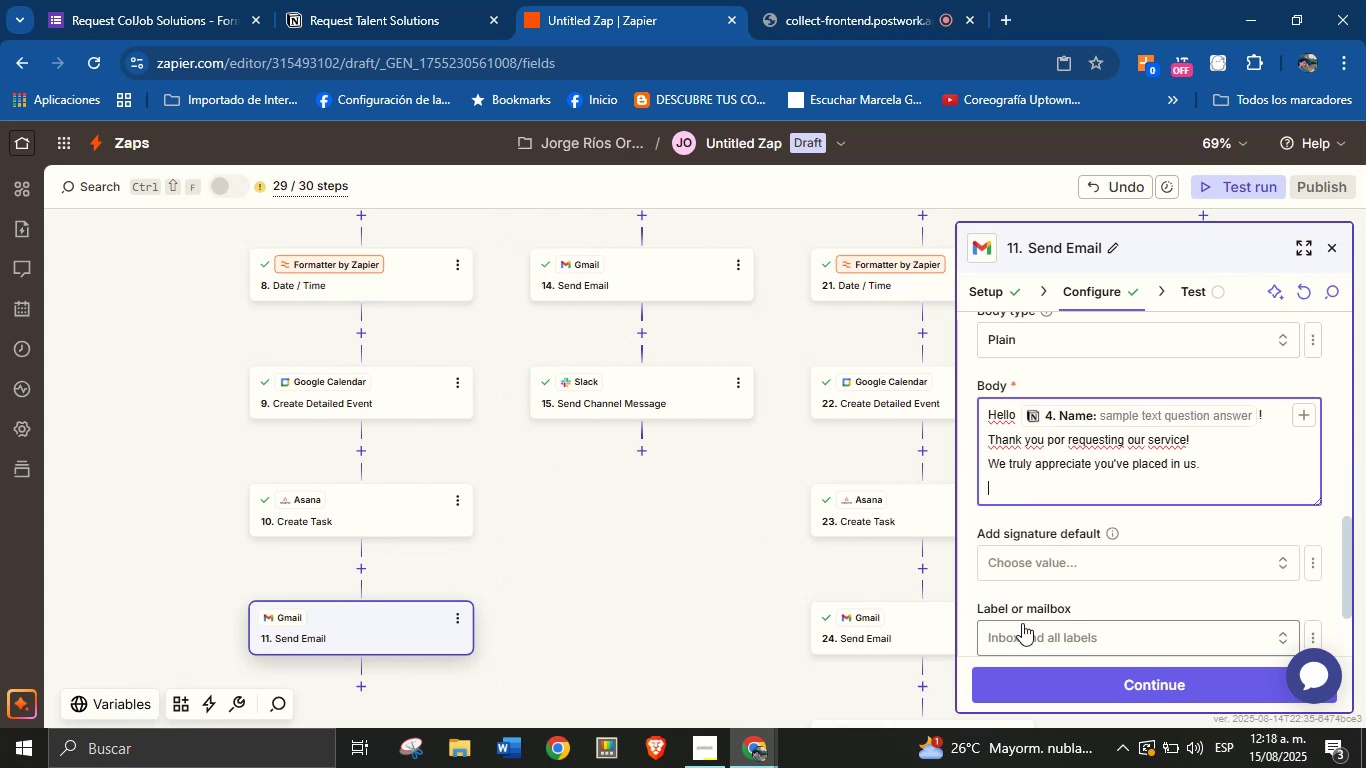 
key(Enter)
 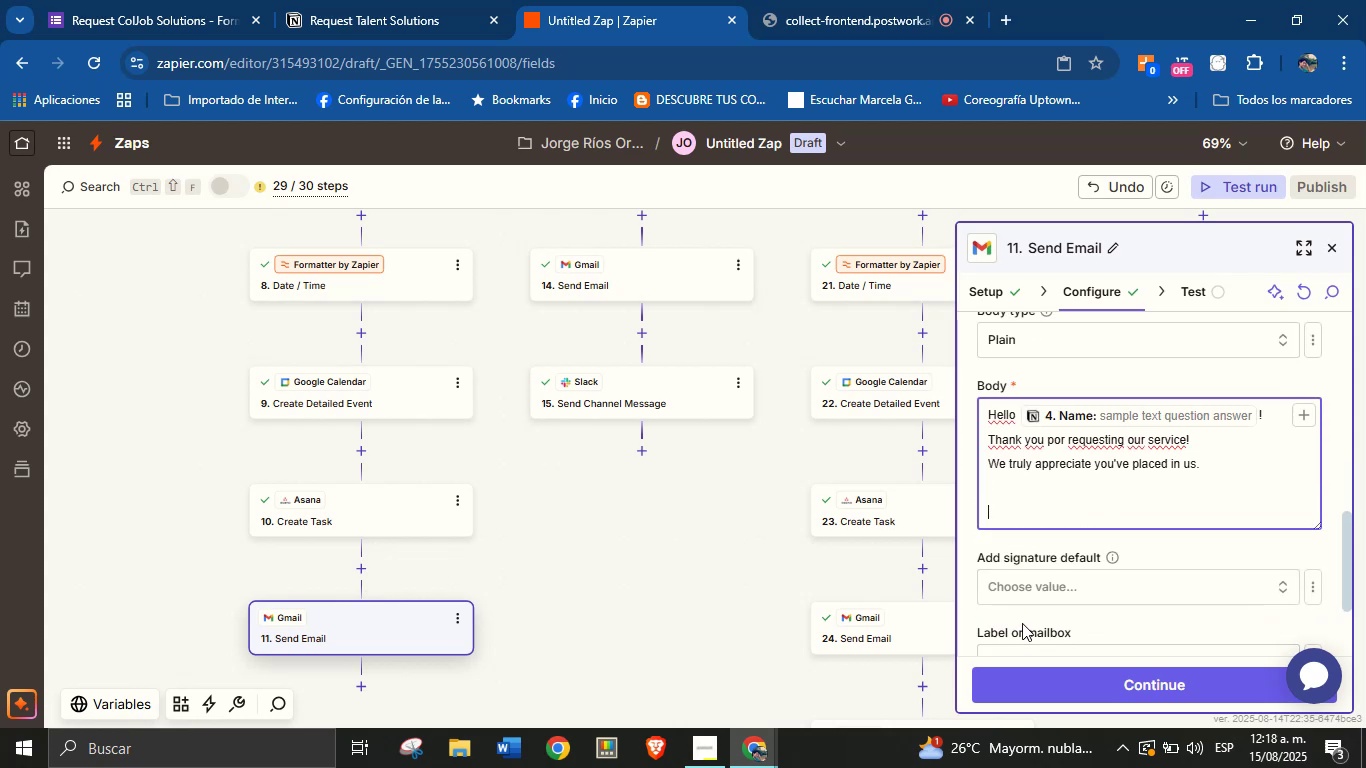 
type(This is a friendly reminder about our upcoming meeting>)
 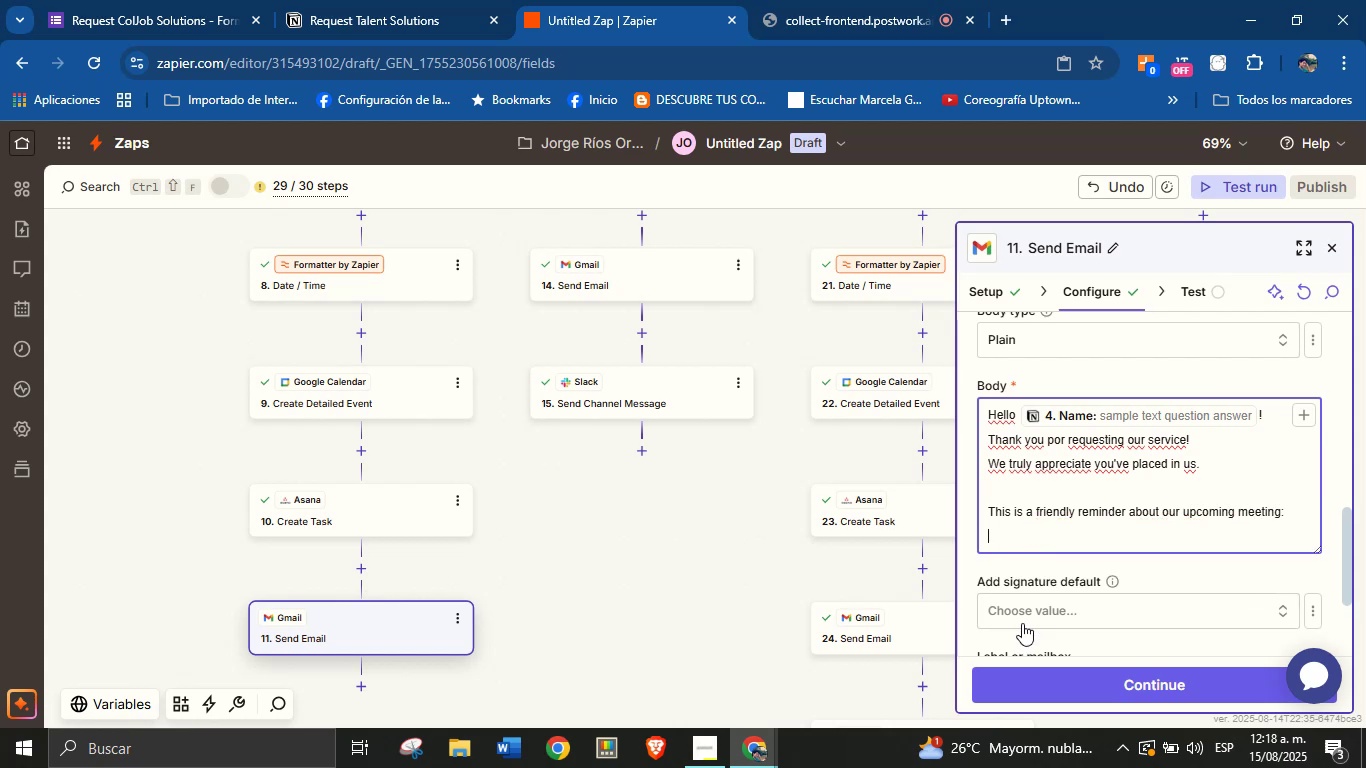 
 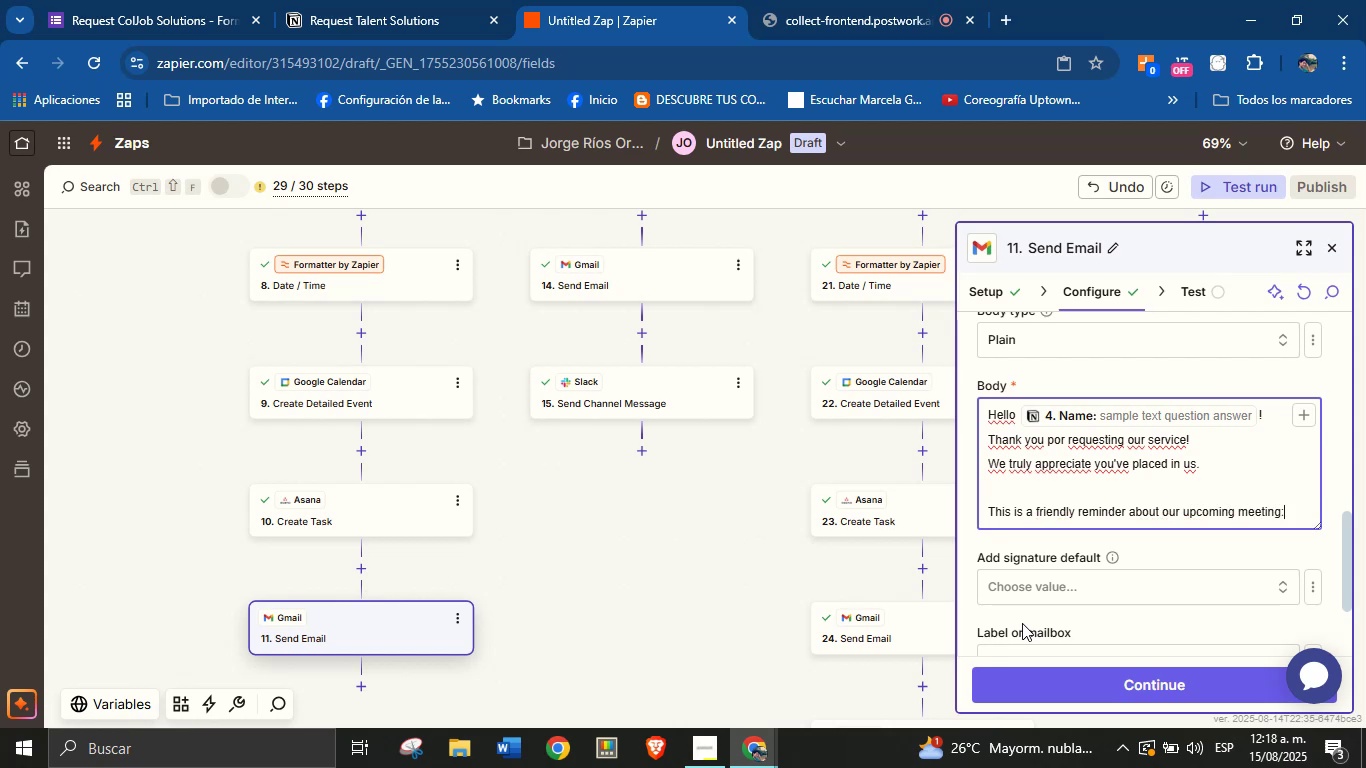 
key(Enter)
 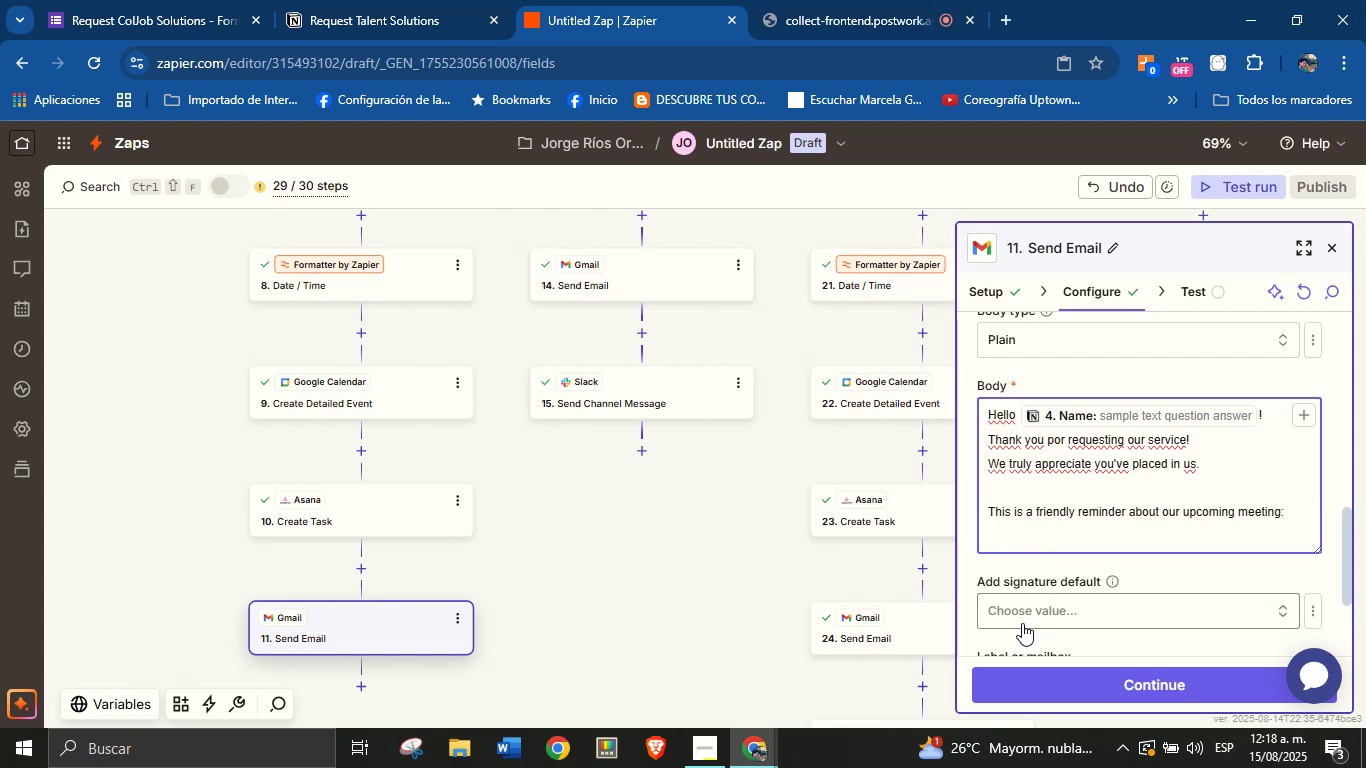 
type(Date ^ tiem)
key(Backspace)
key(Backspace)
type(me> )
 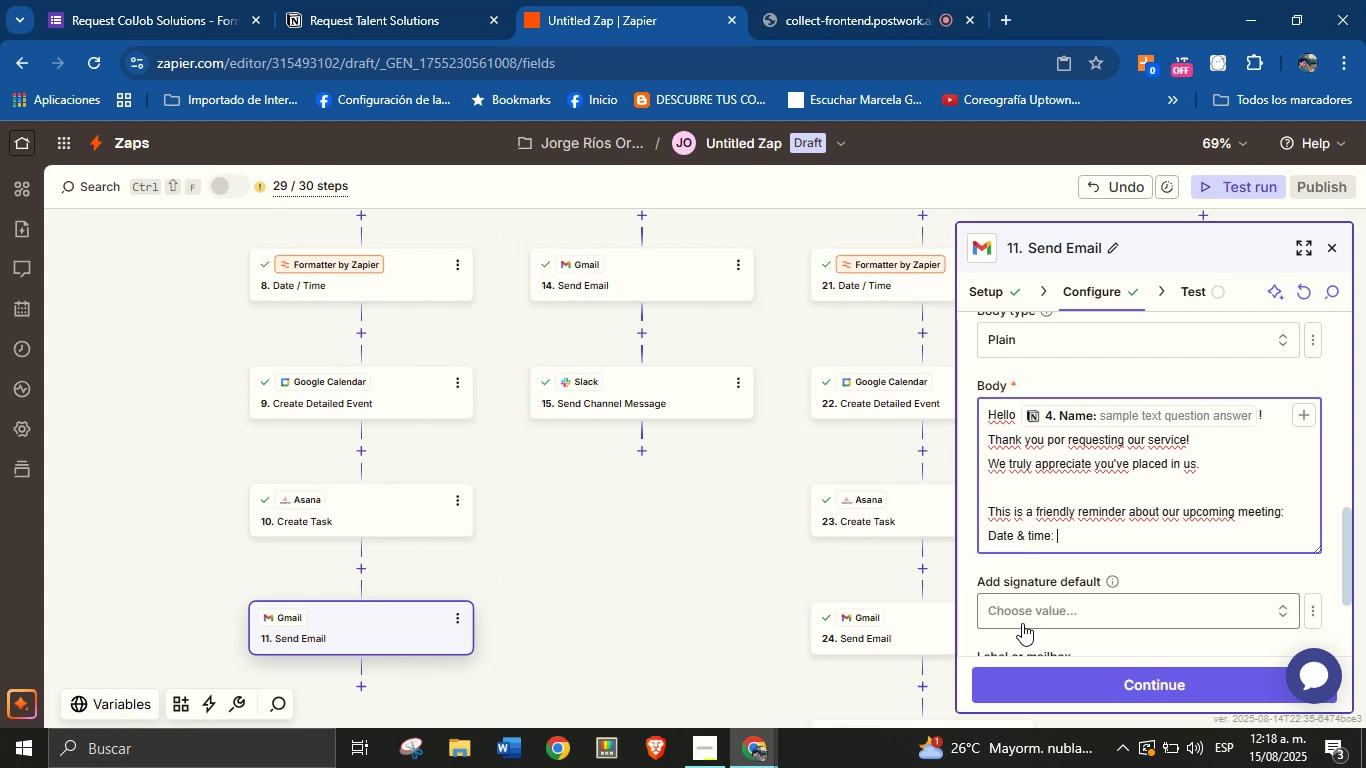 
left_click([1306, 422])
 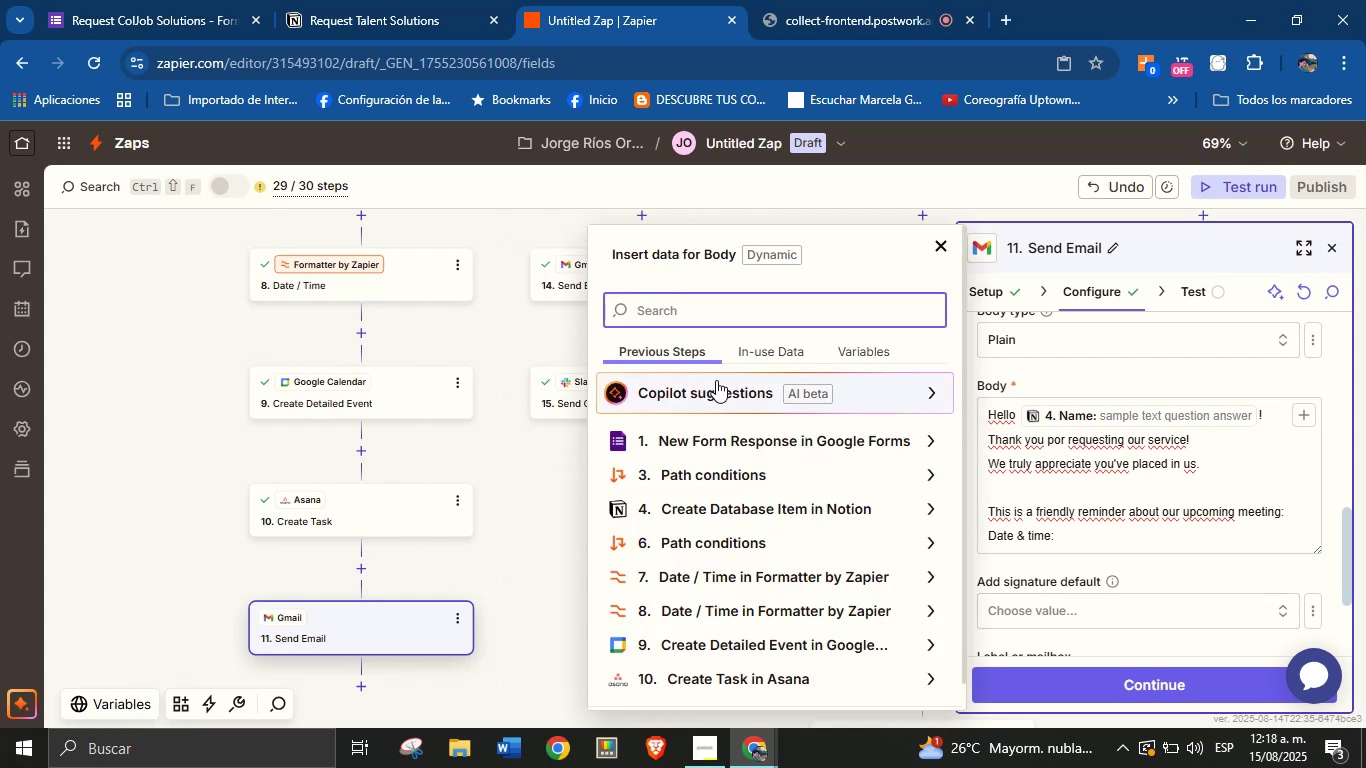 
type(meet)
 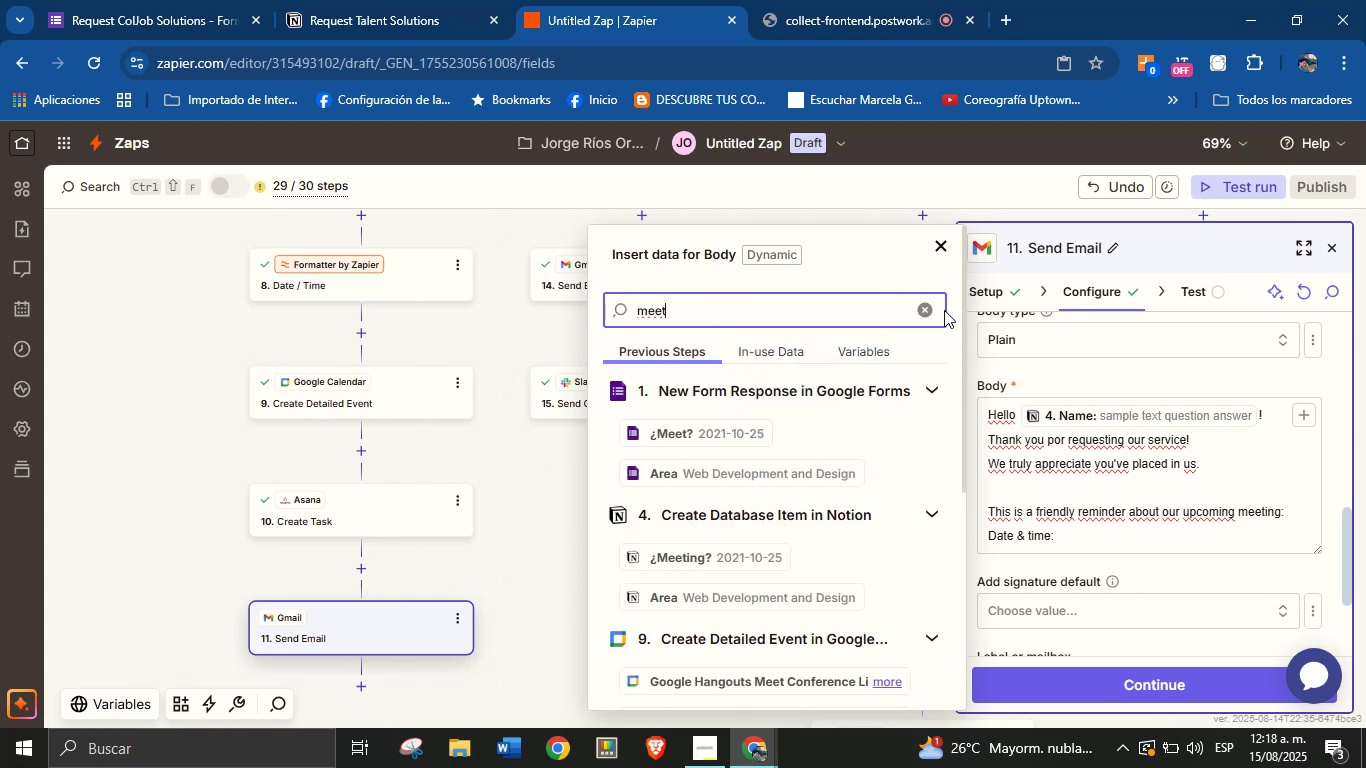 
left_click([920, 319])
 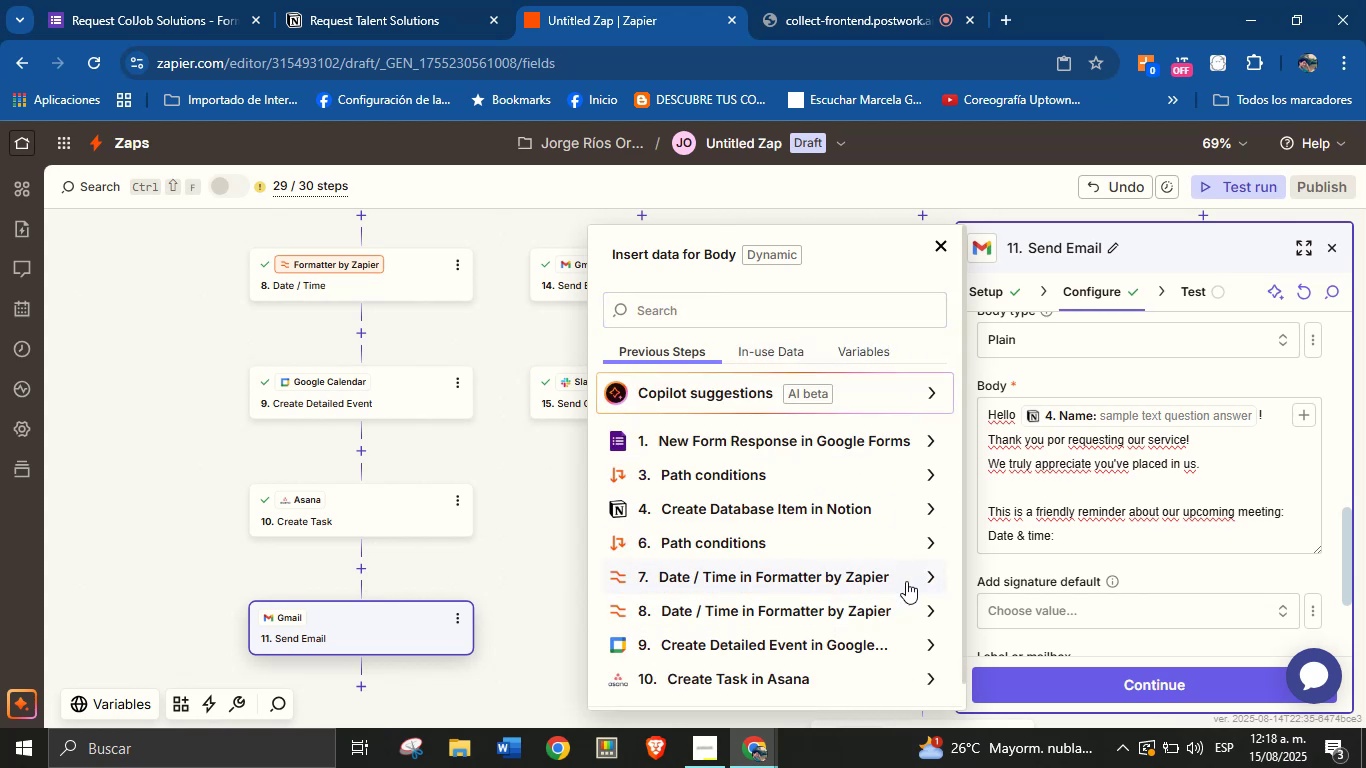 
left_click([935, 573])
 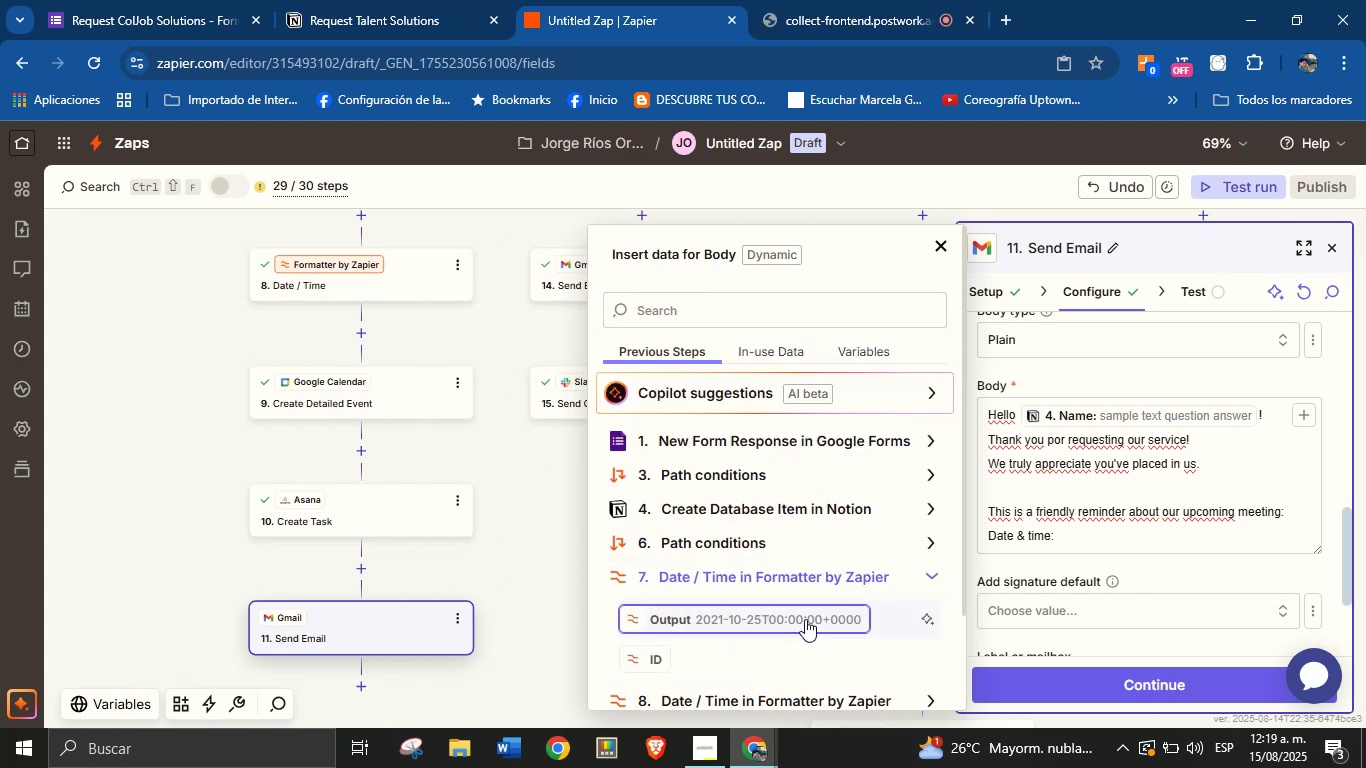 
left_click([785, 620])
 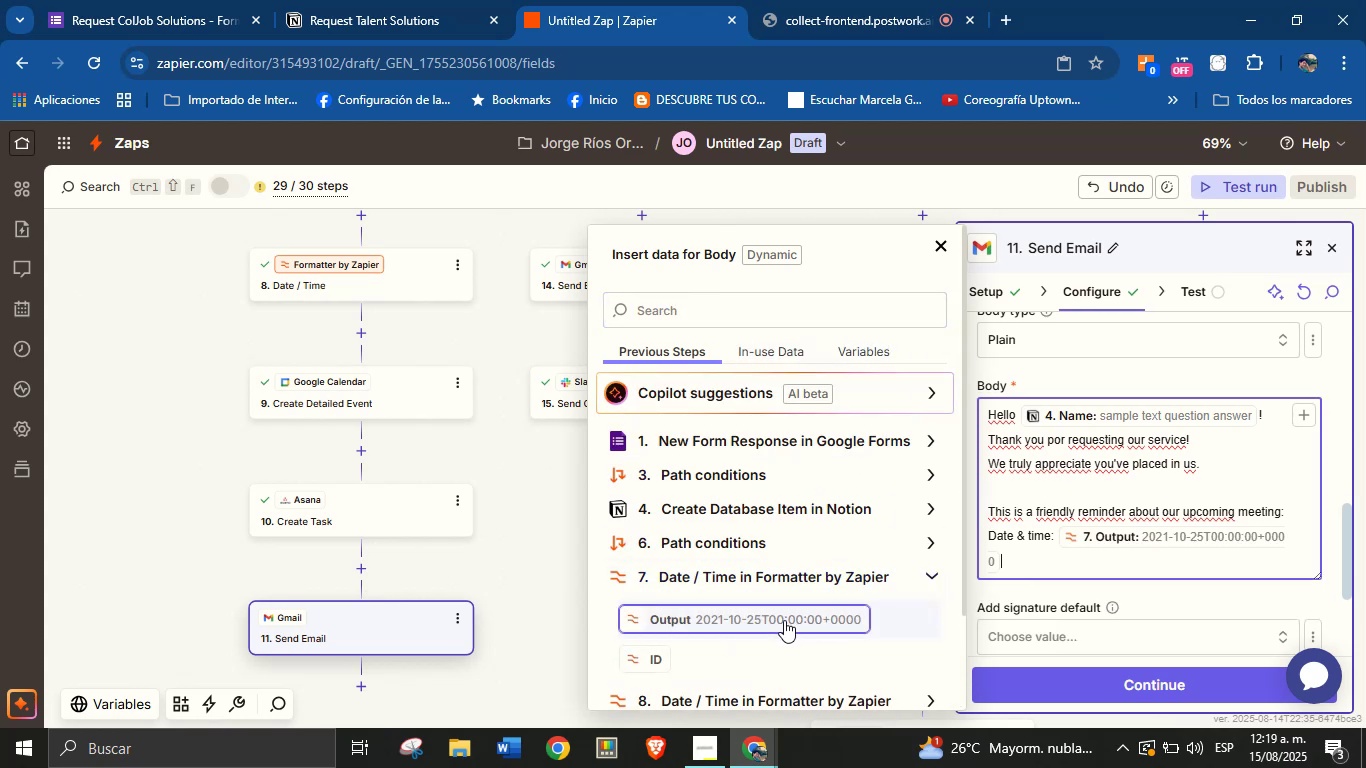 
key(Enter)
 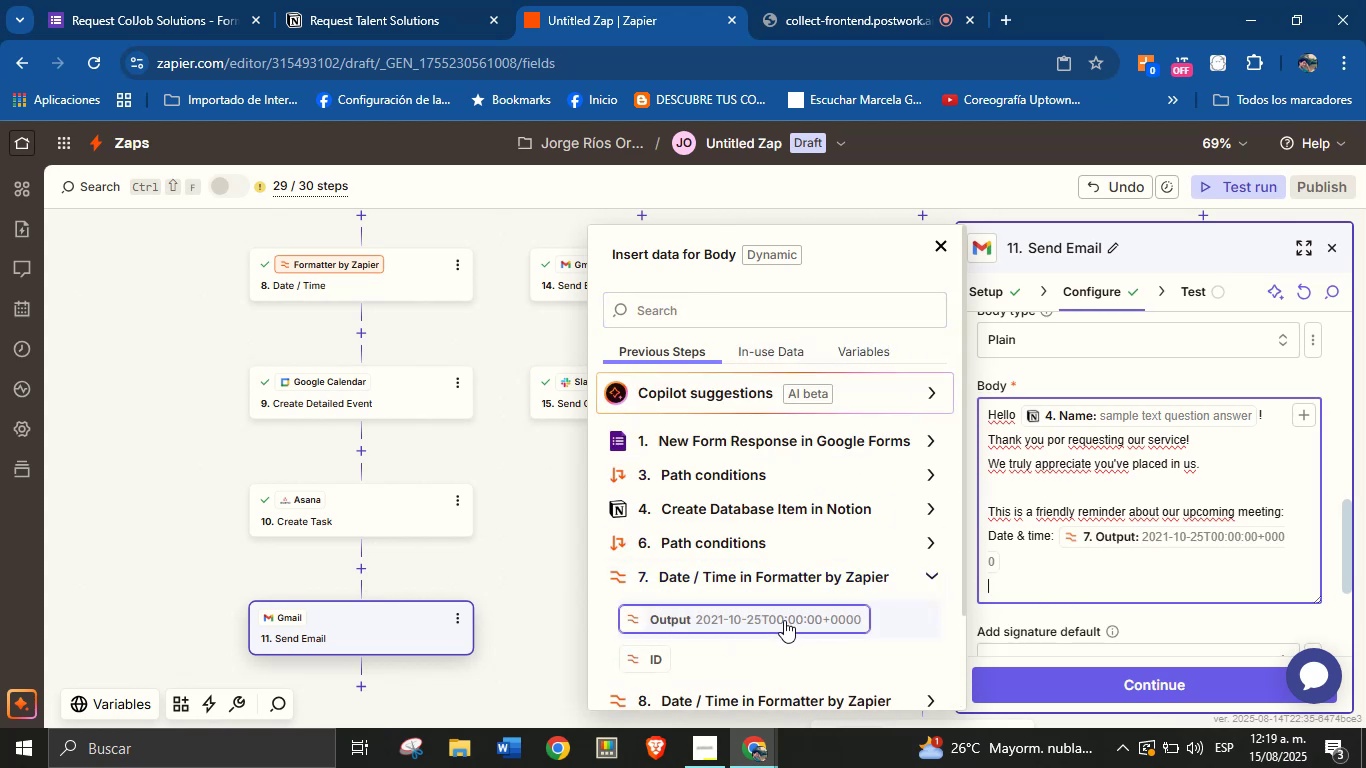 
type(Meeting link> )
 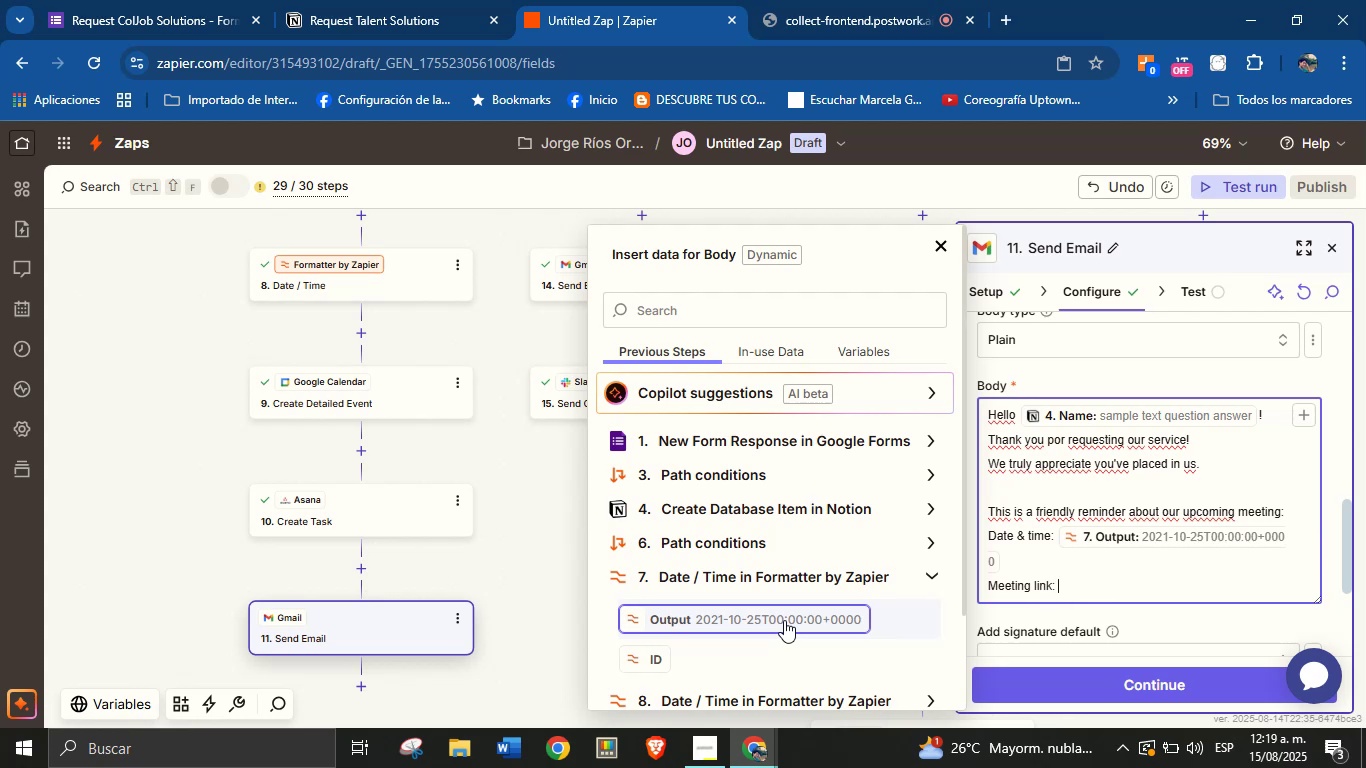 
left_click([935, 571])
 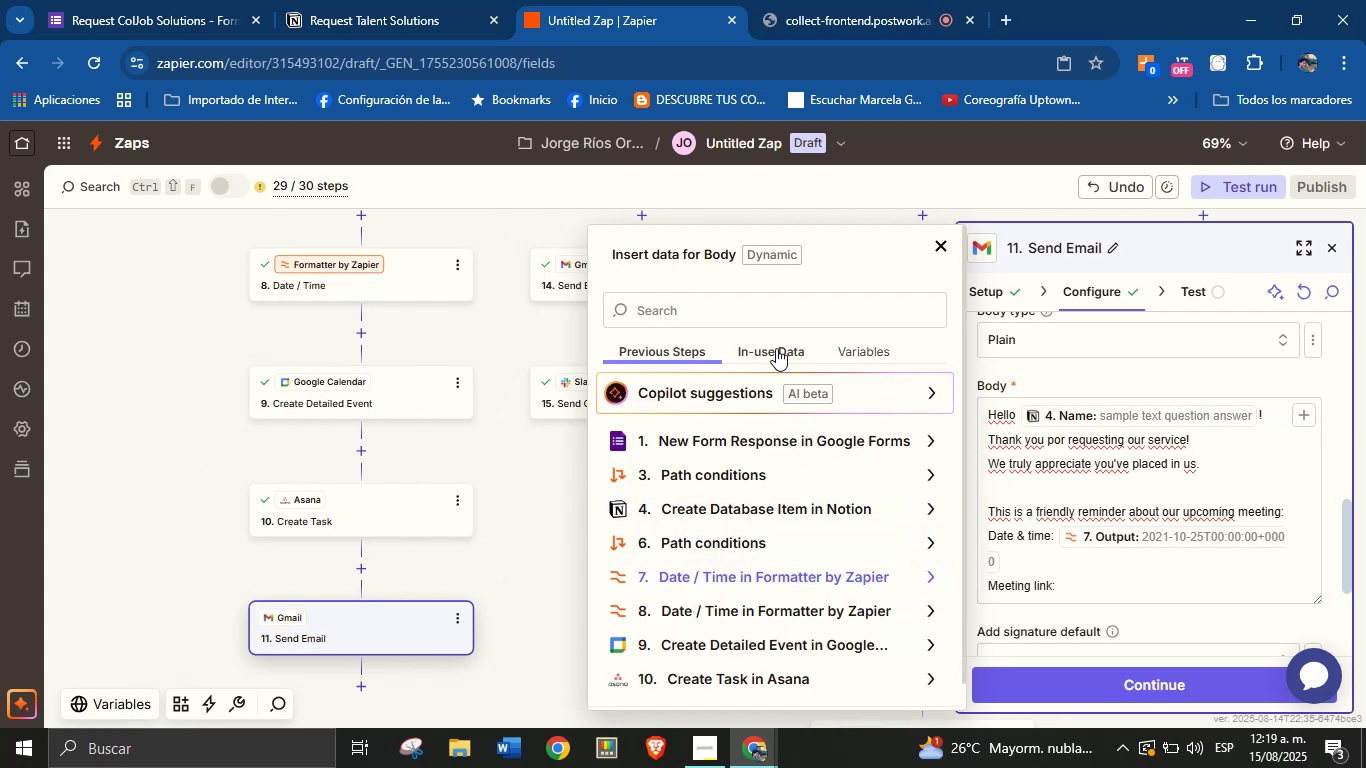 
left_click([787, 320])
 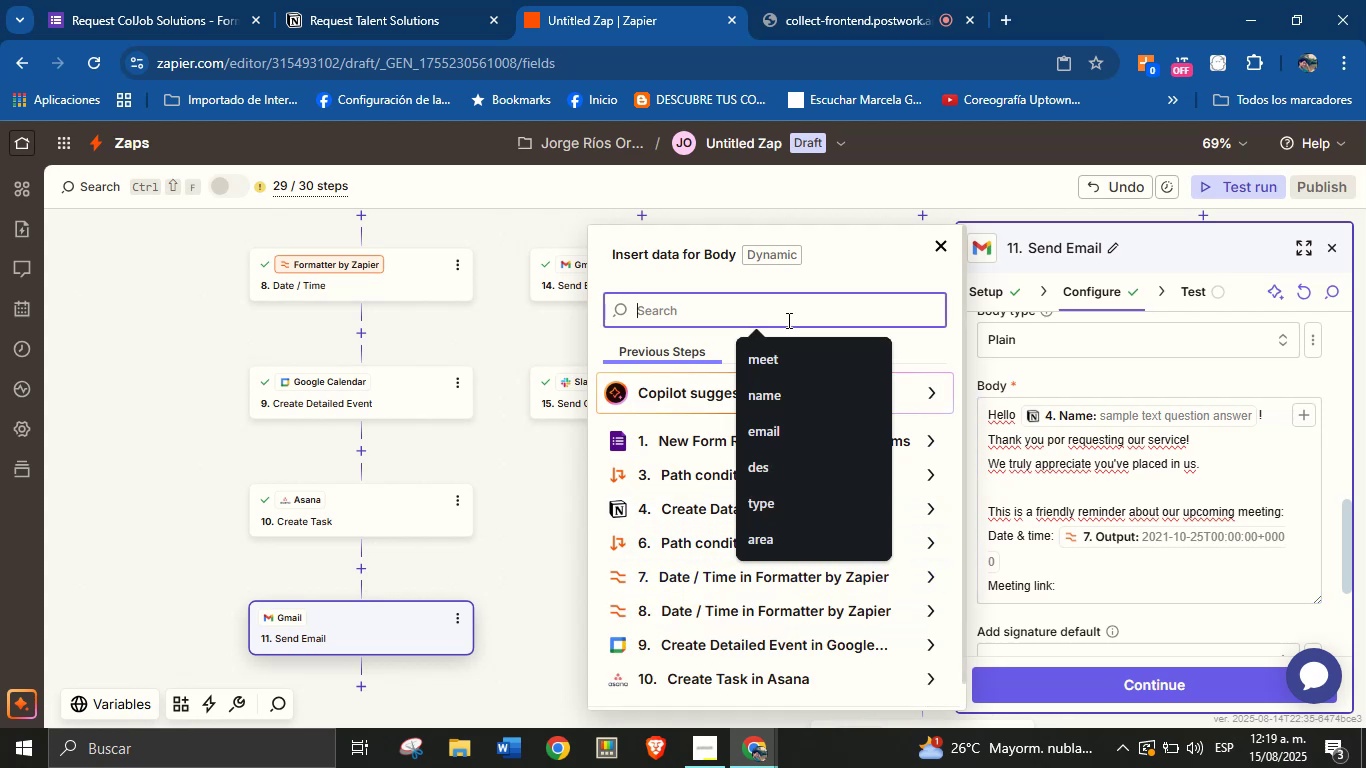 
type(meet)
 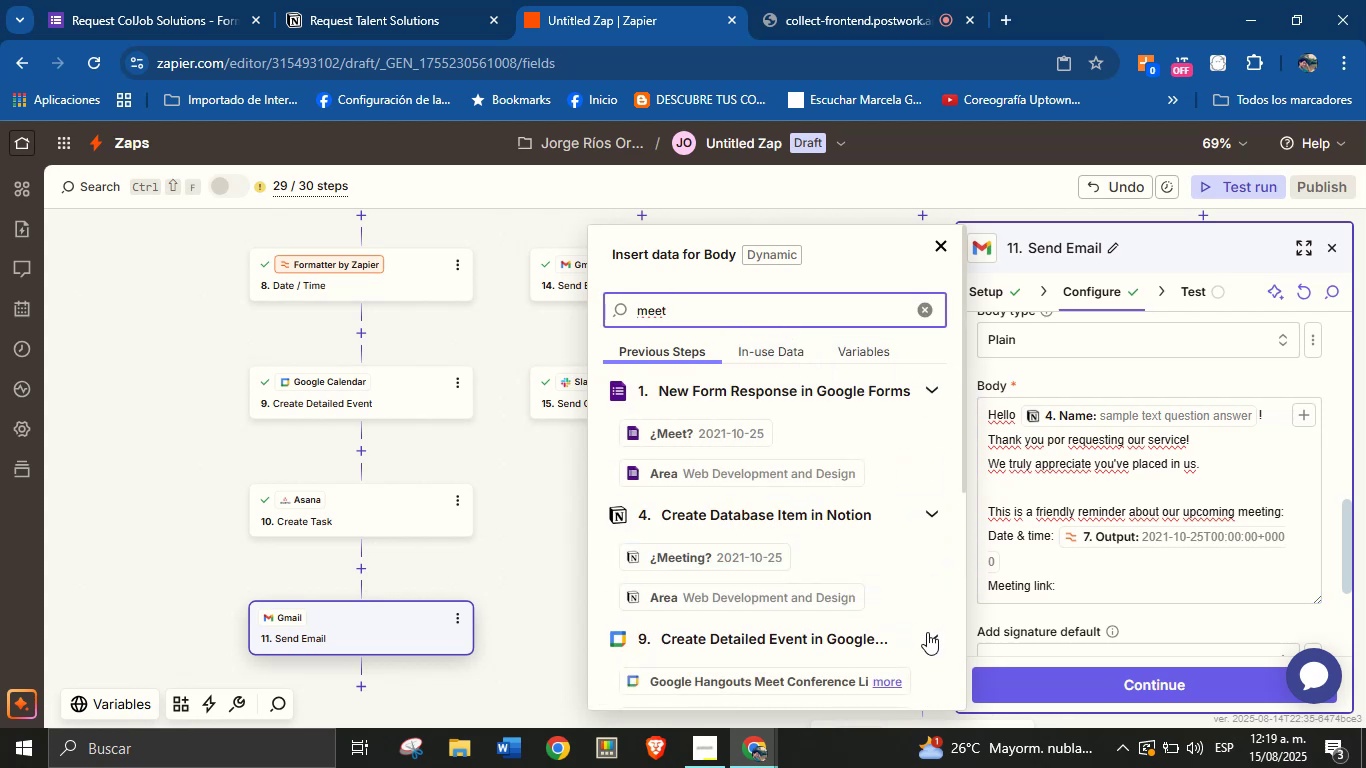 
left_click([801, 680])
 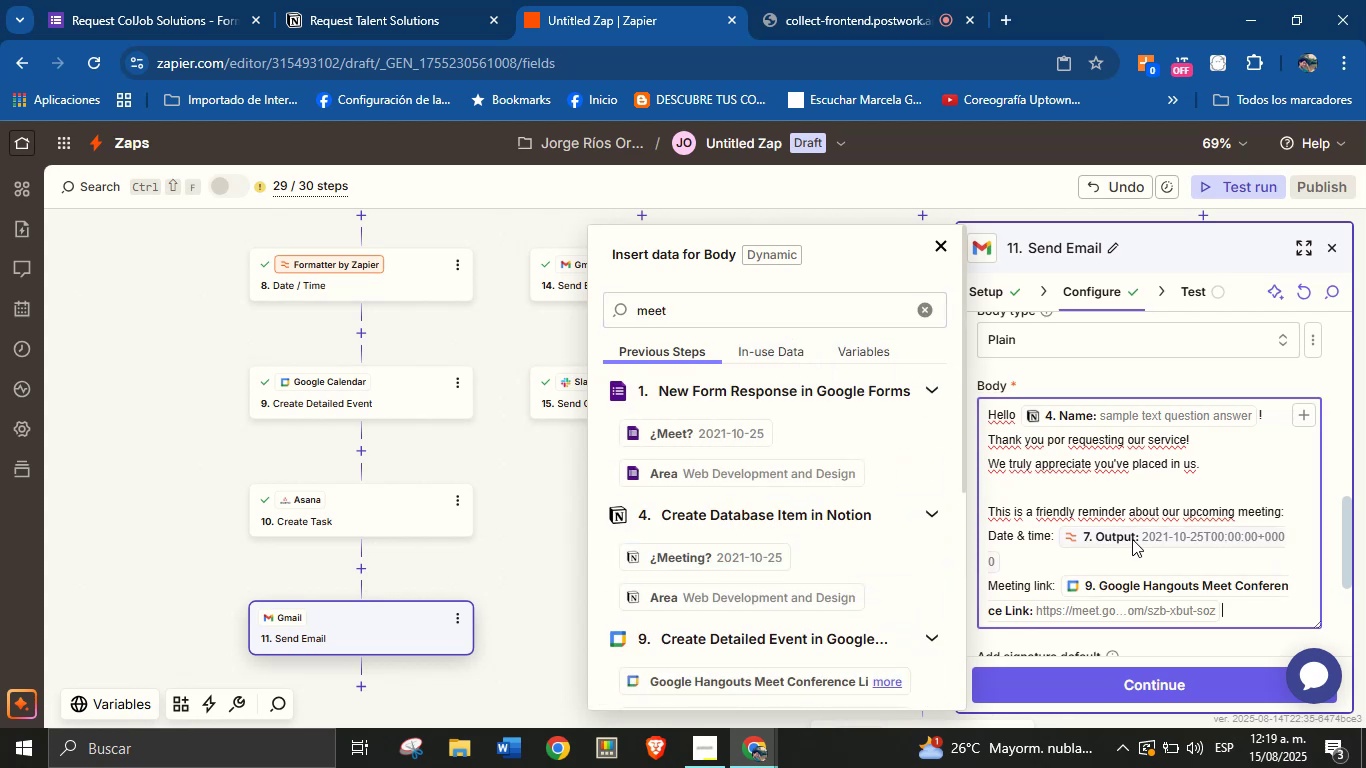 
key(Enter)
 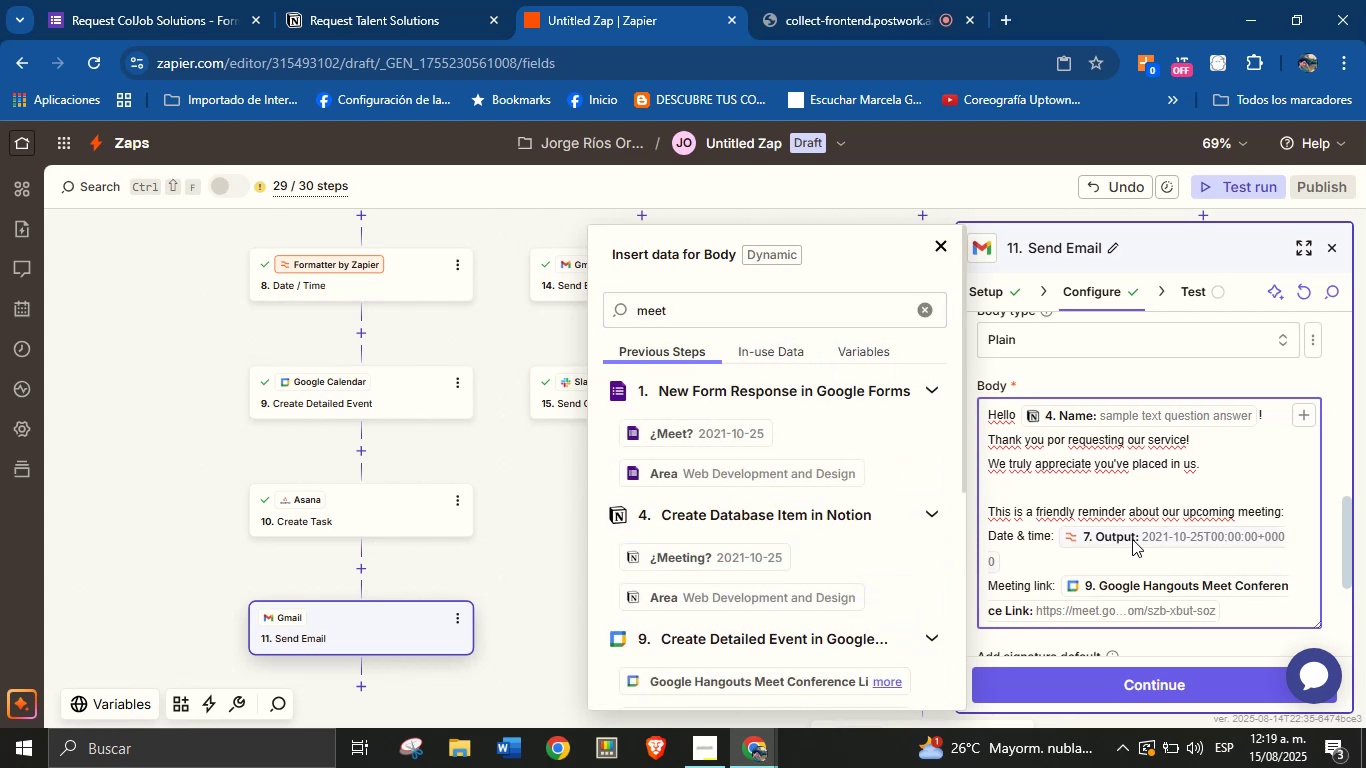 
key(Enter)
 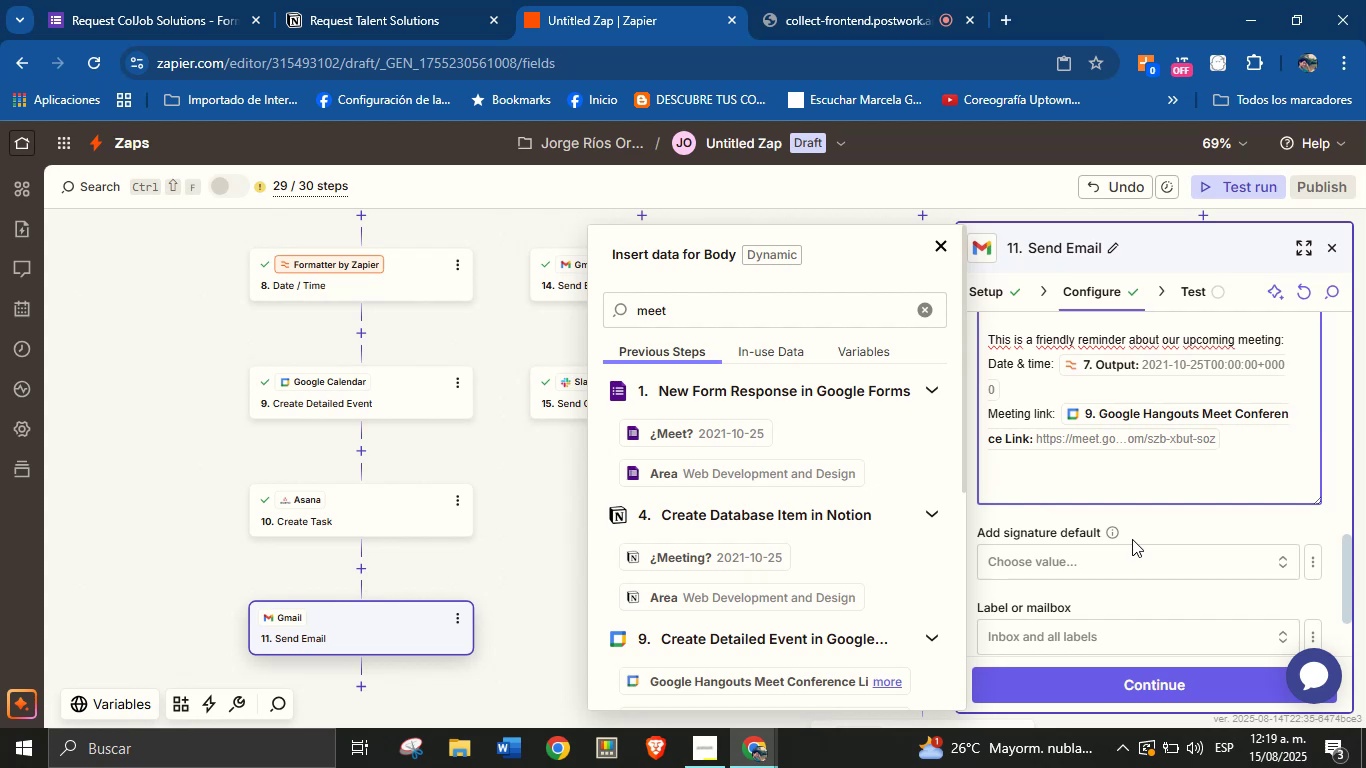 
type(We look forward to discussing )
 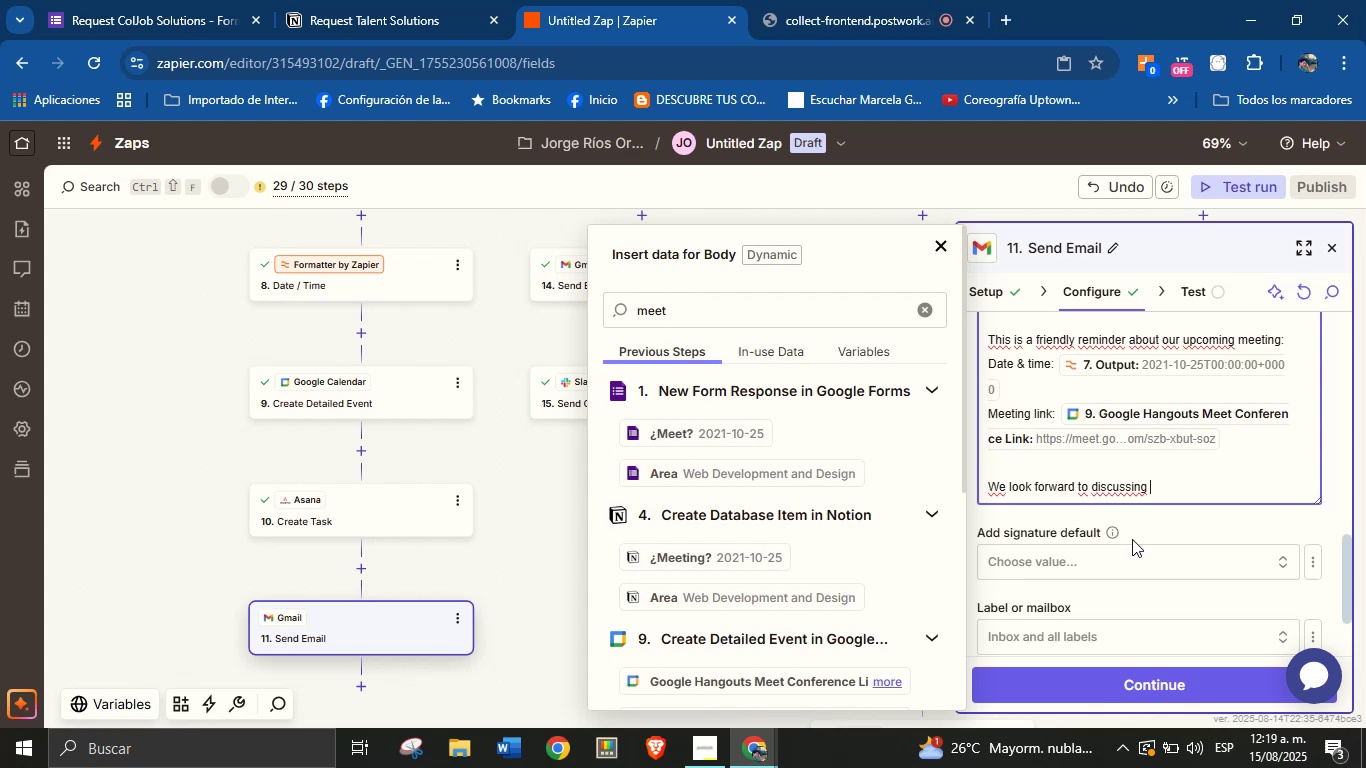 
type(your needs and finding the best solutions for you.)
 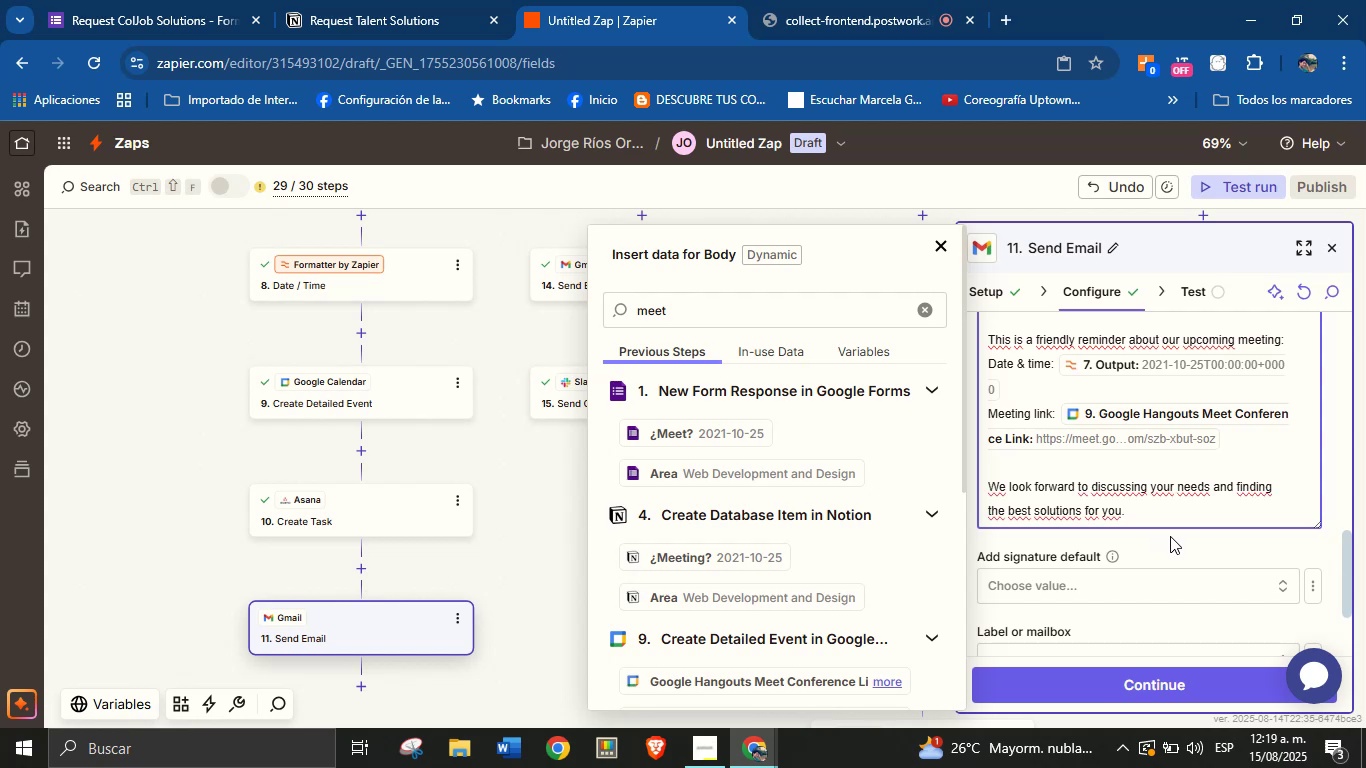 
left_click([1170, 536])
 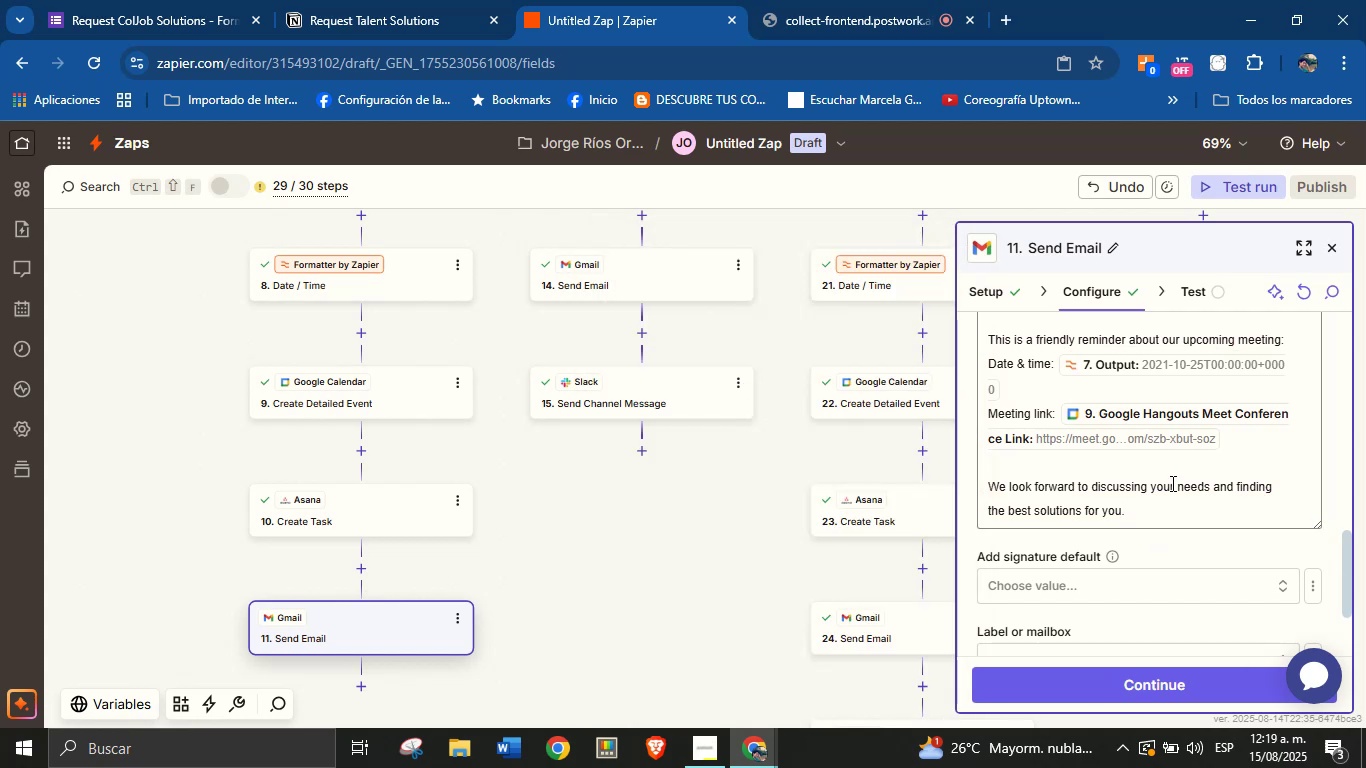 
scroll: coordinate [1171, 482], scroll_direction: down, amount: 2.0
 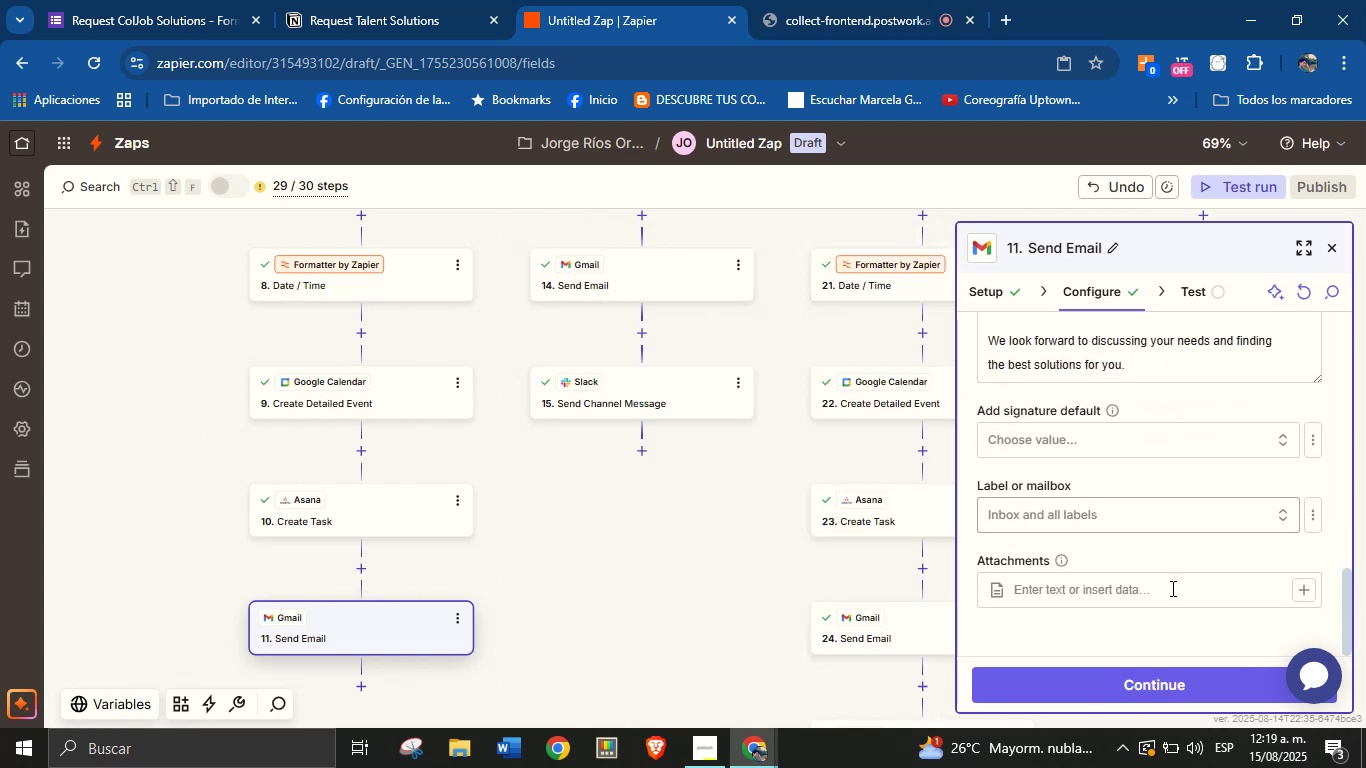 
left_click([1170, 677])
 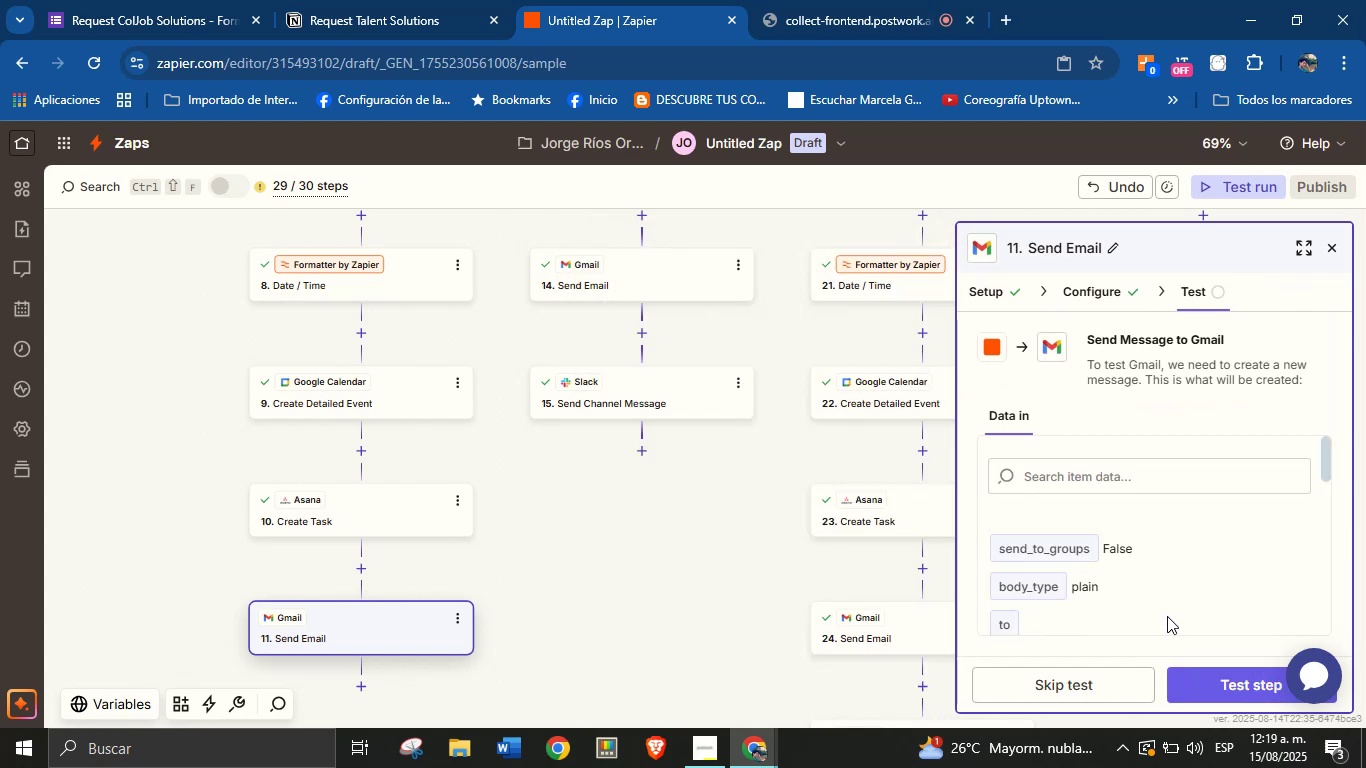 
wait(7.63)
 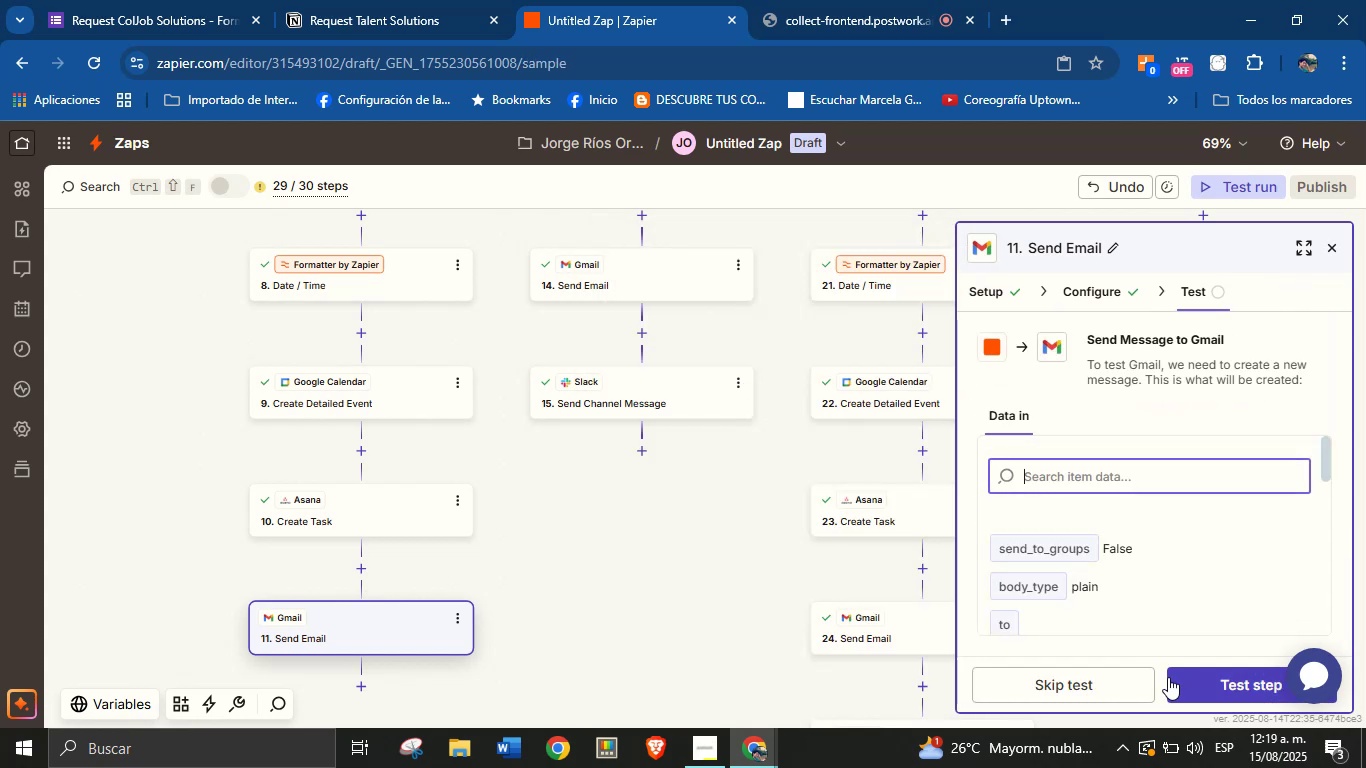 
left_click([1197, 682])
 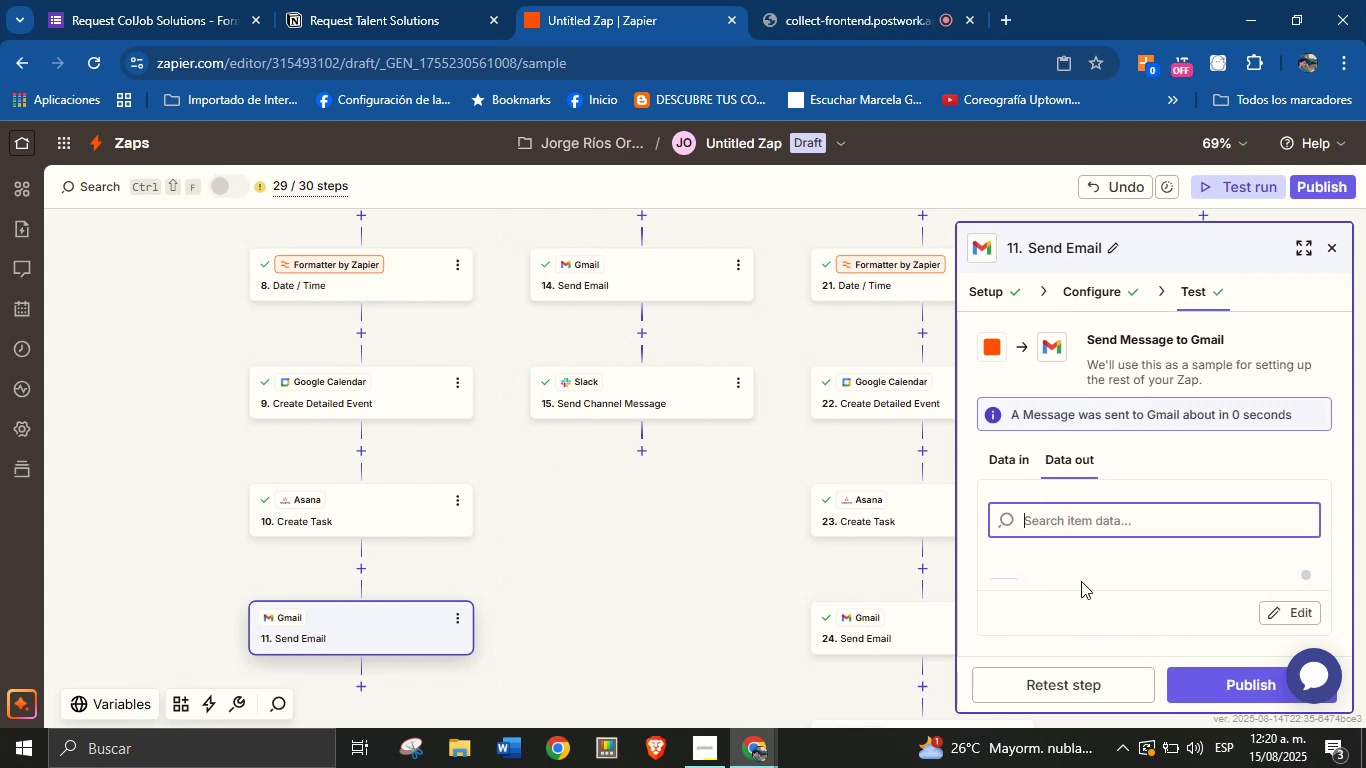 
left_click_drag(start_coordinate=[614, 589], to_coordinate=[612, 486])
 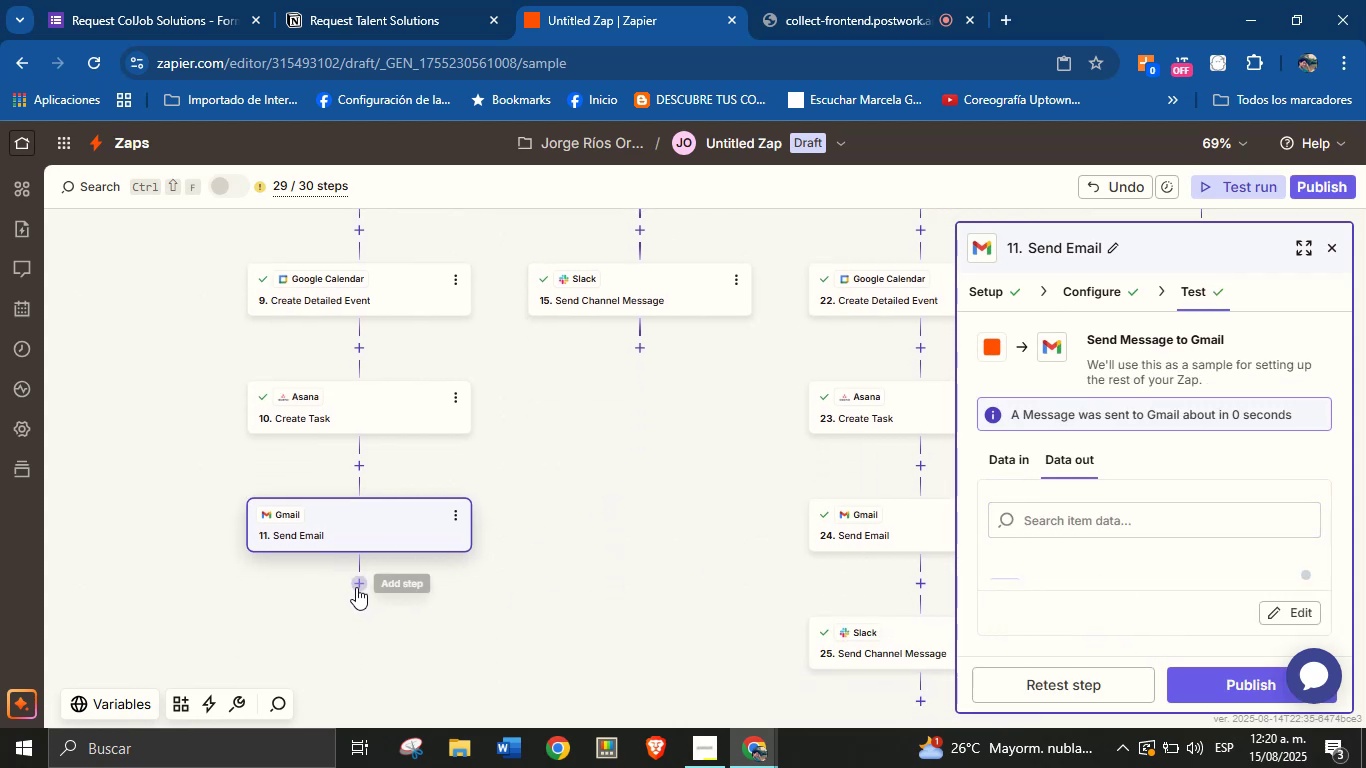 
left_click([356, 587])
 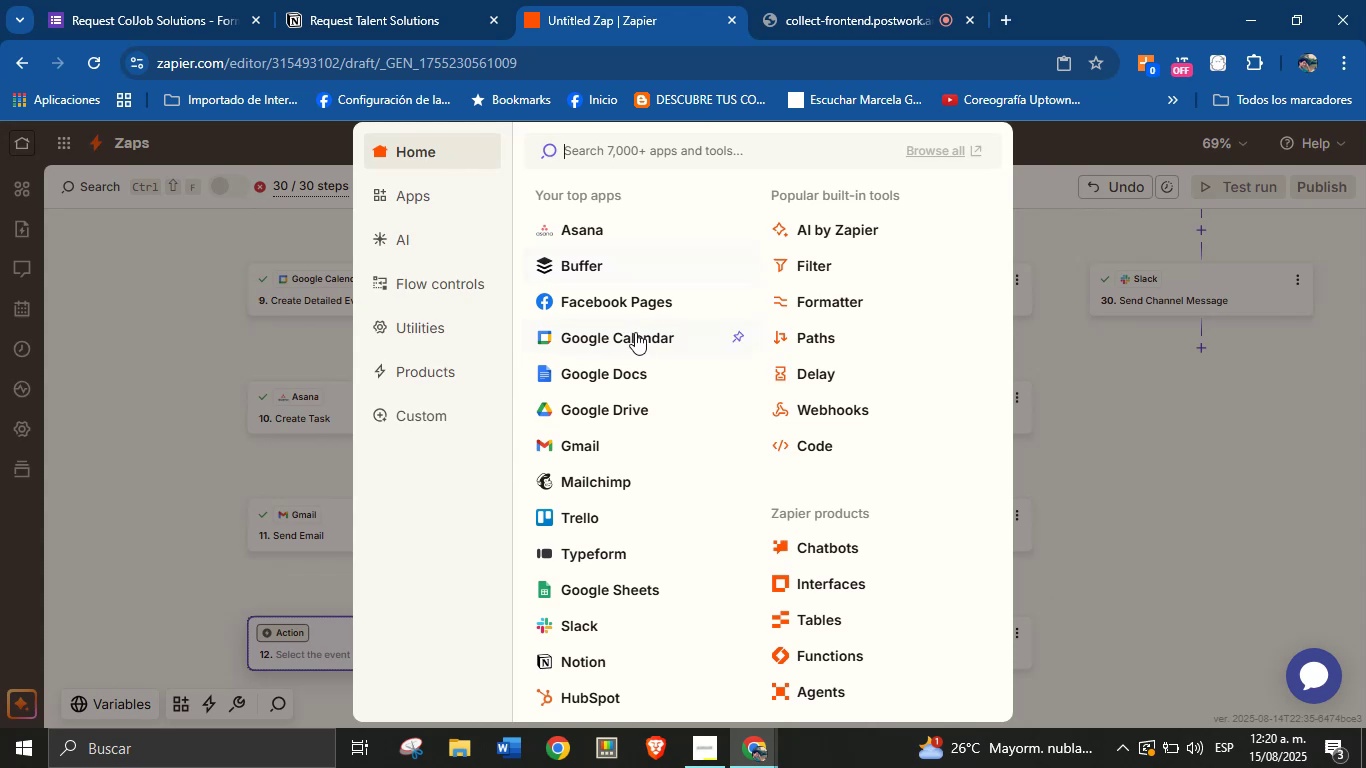 
left_click([592, 626])
 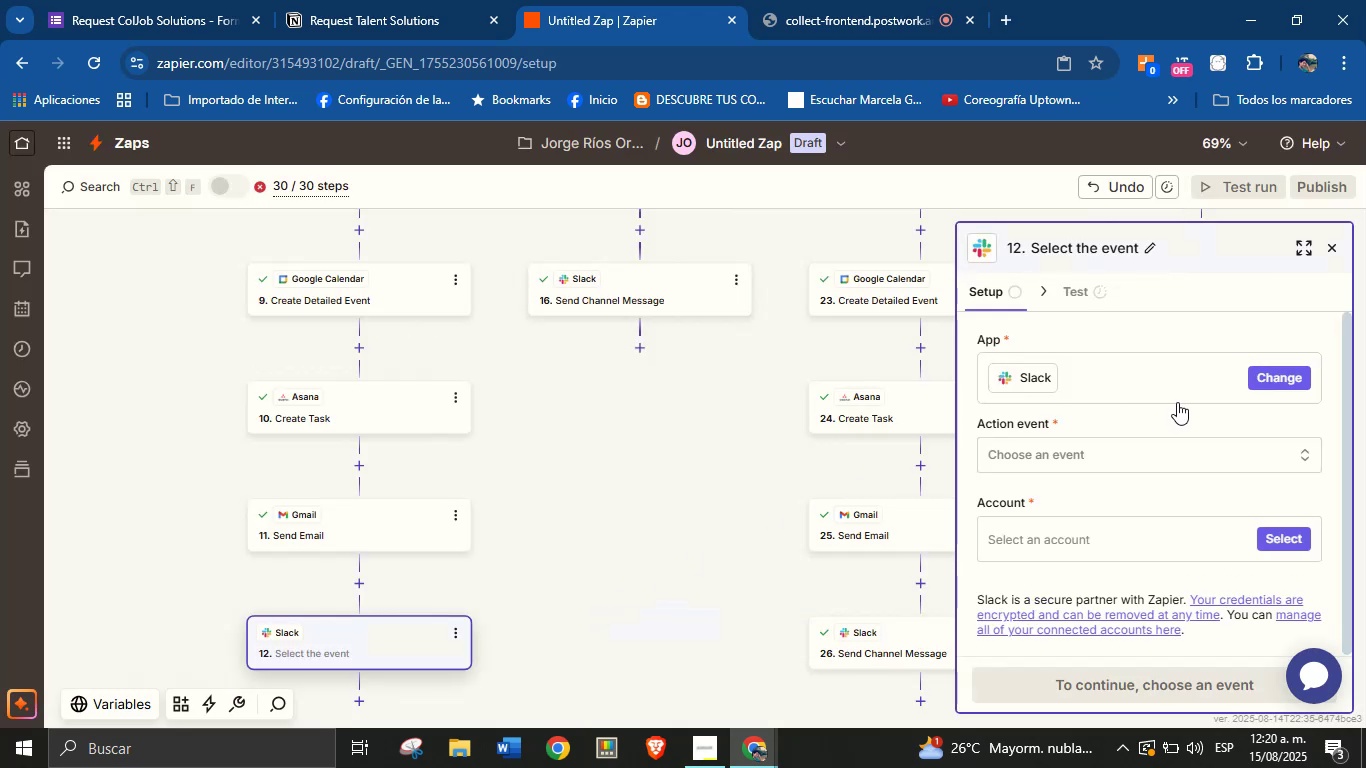 
left_click([1153, 466])
 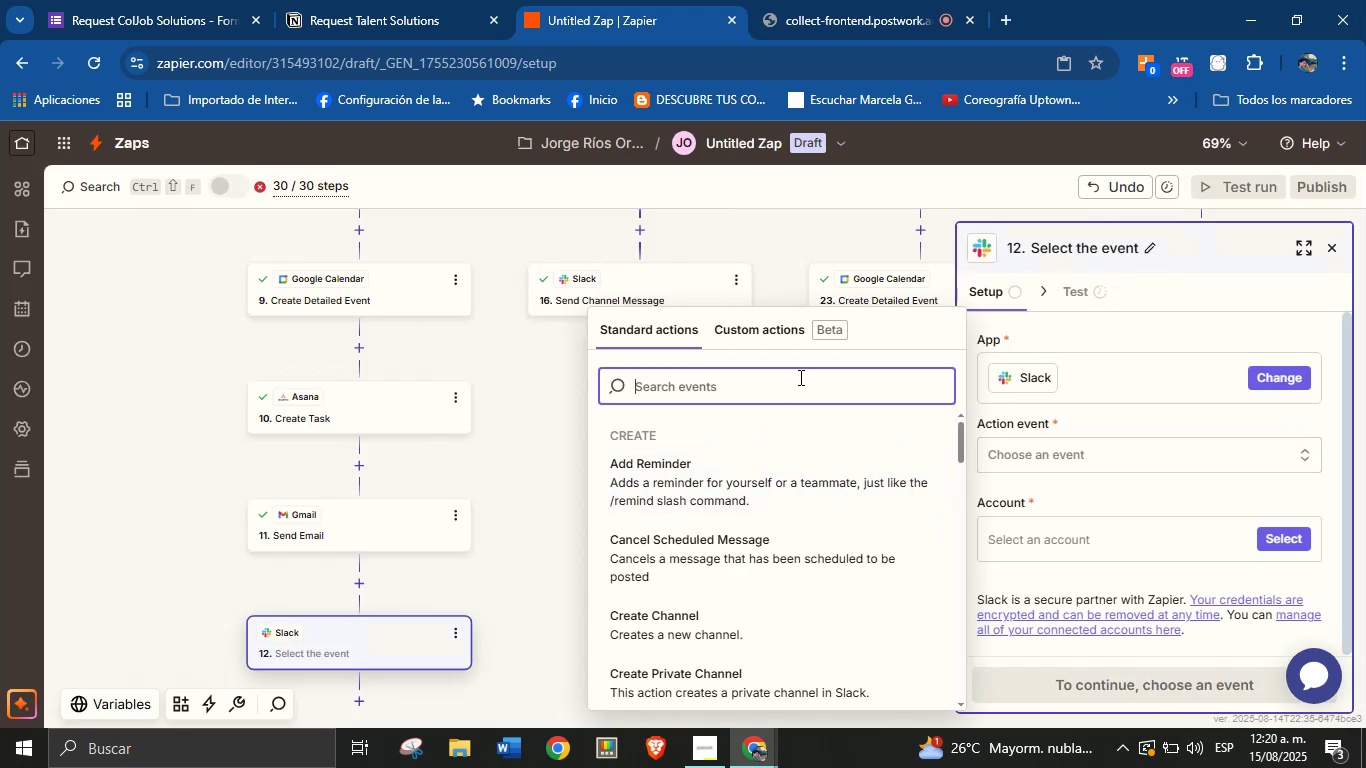 
type(sedn)
key(Backspace)
key(Backspace)
type(nd)
 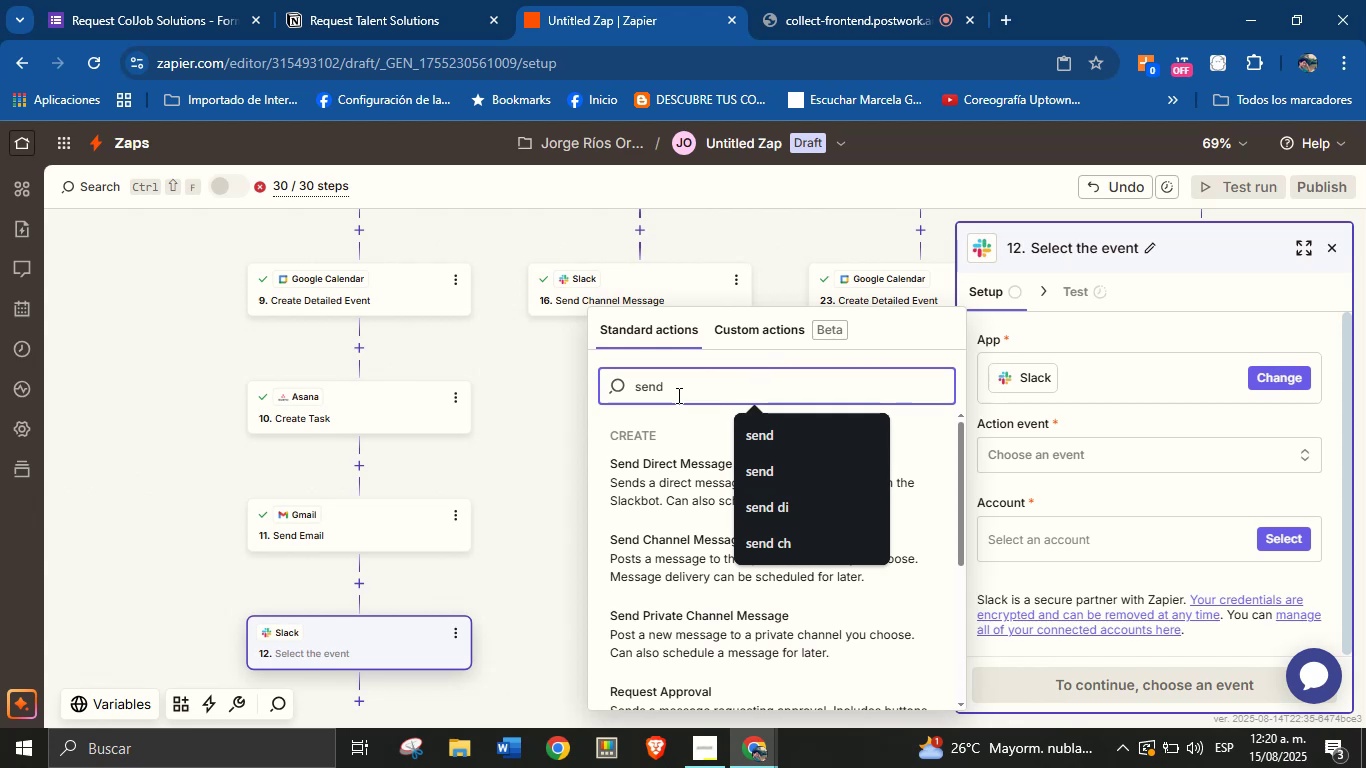 
left_click([632, 411])
 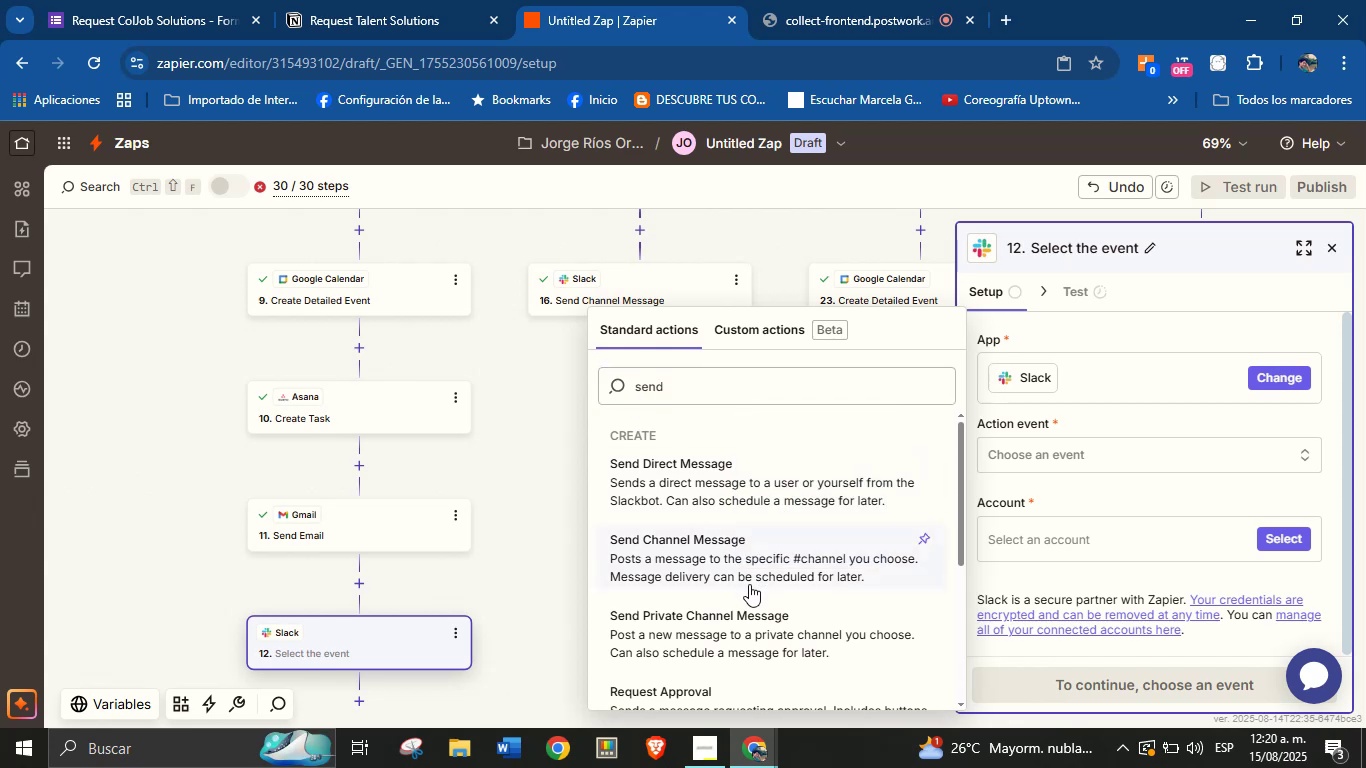 
left_click([753, 565])
 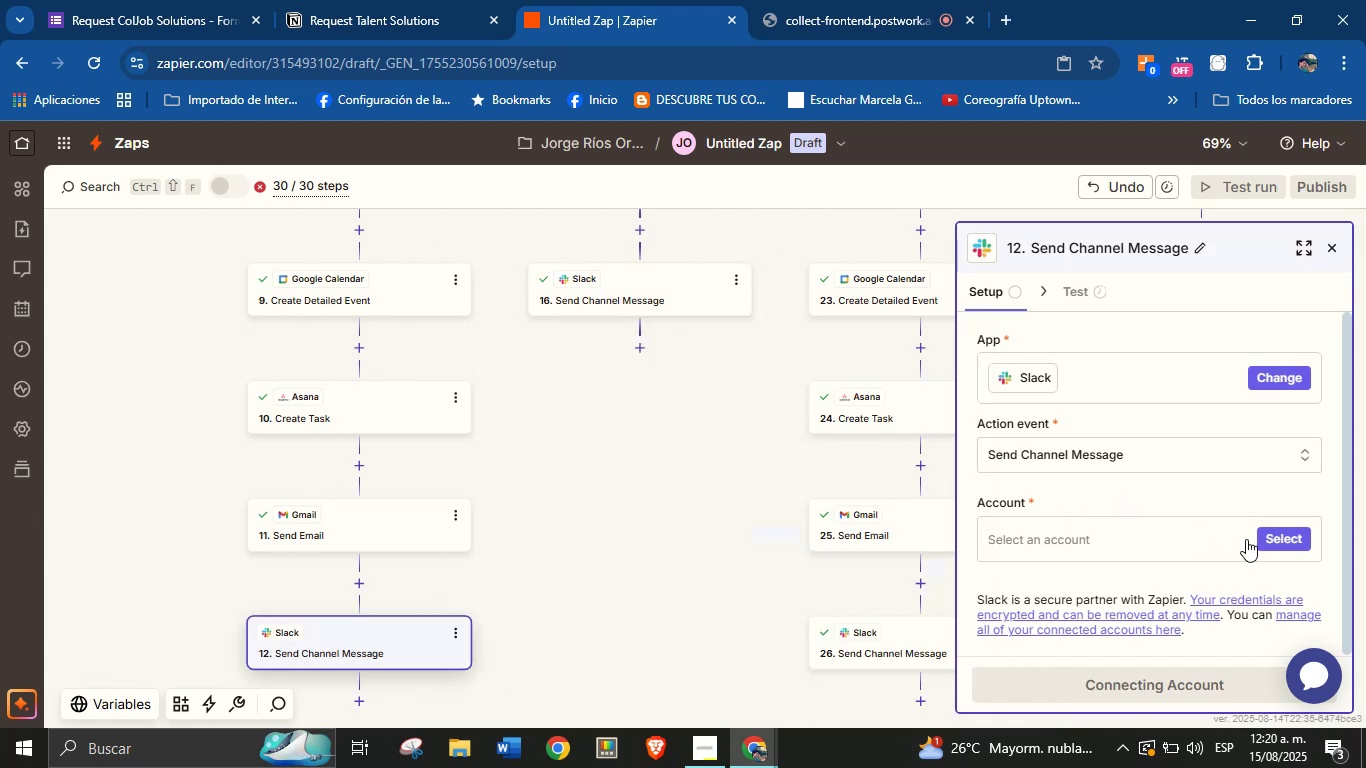 
left_click([1294, 541])
 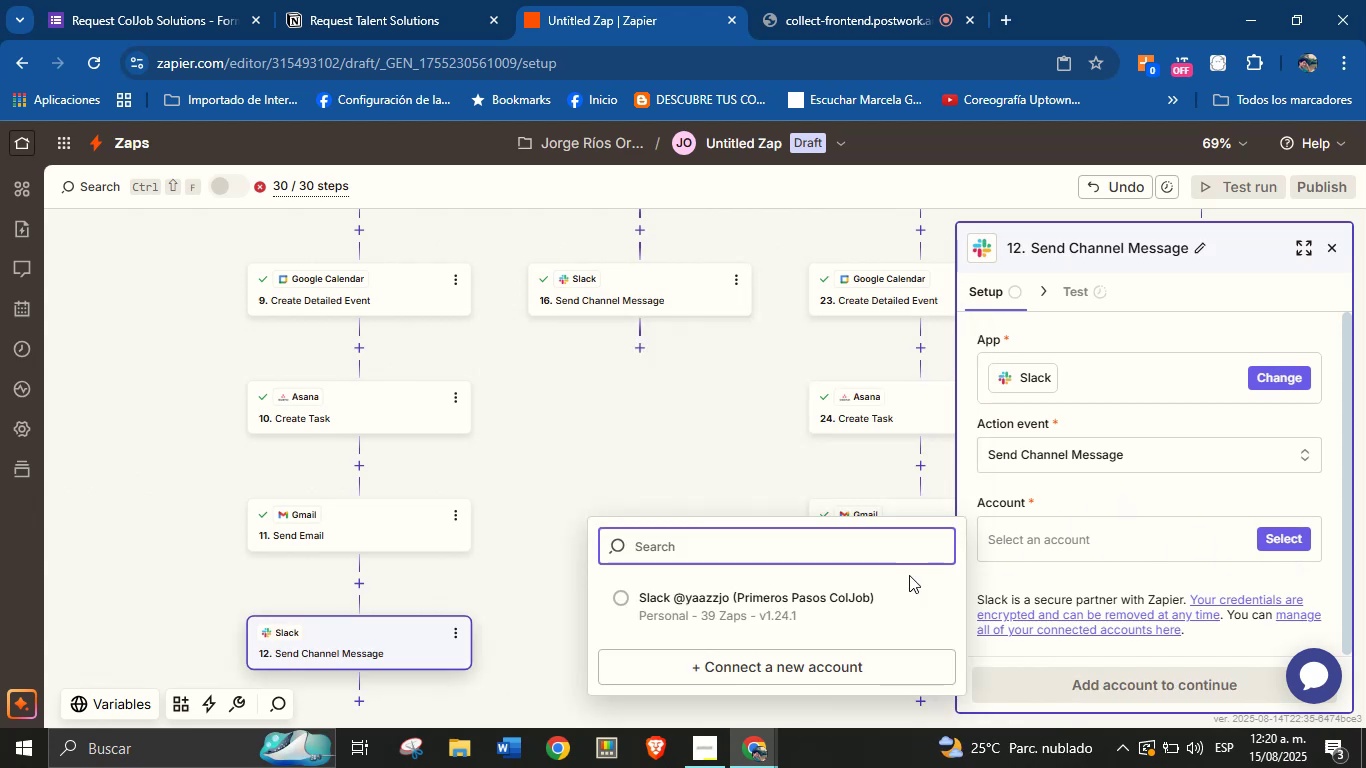 
left_click([787, 618])
 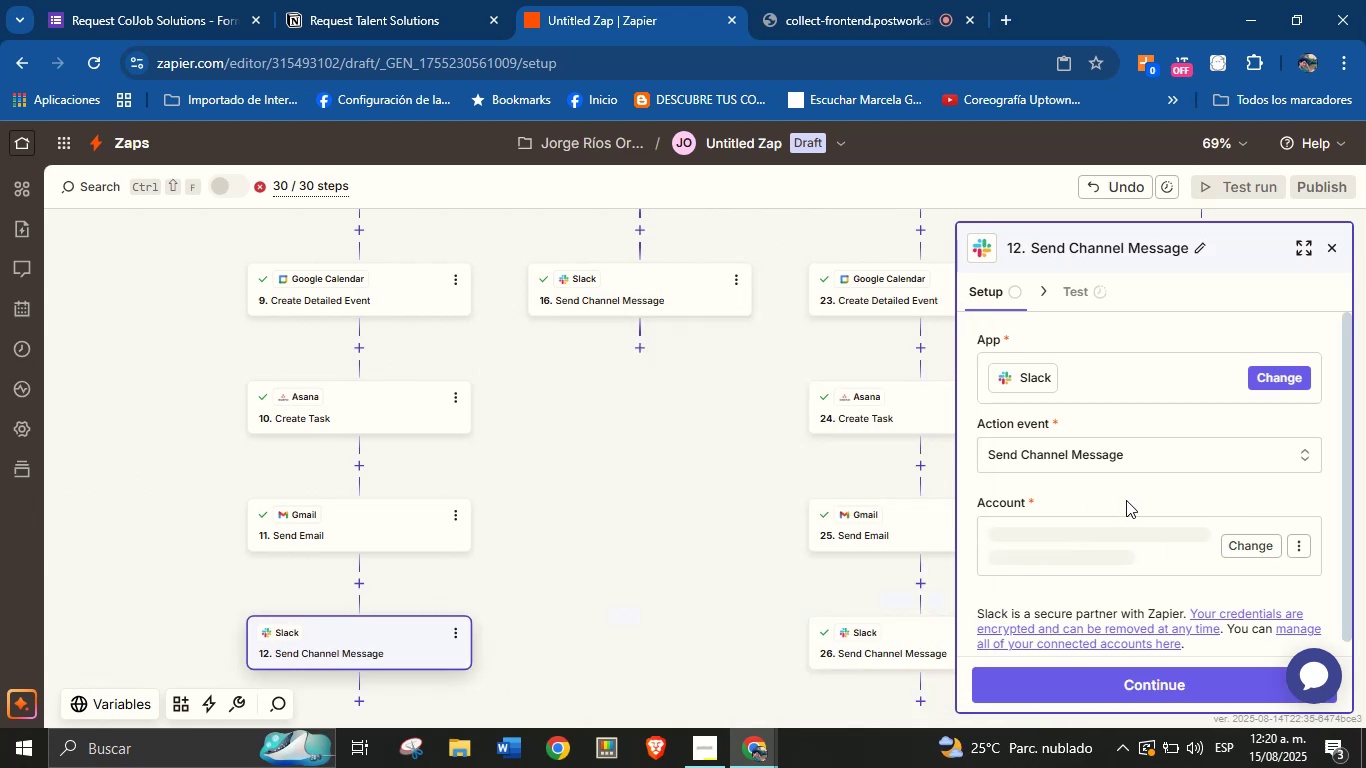 
left_click([1128, 499])
 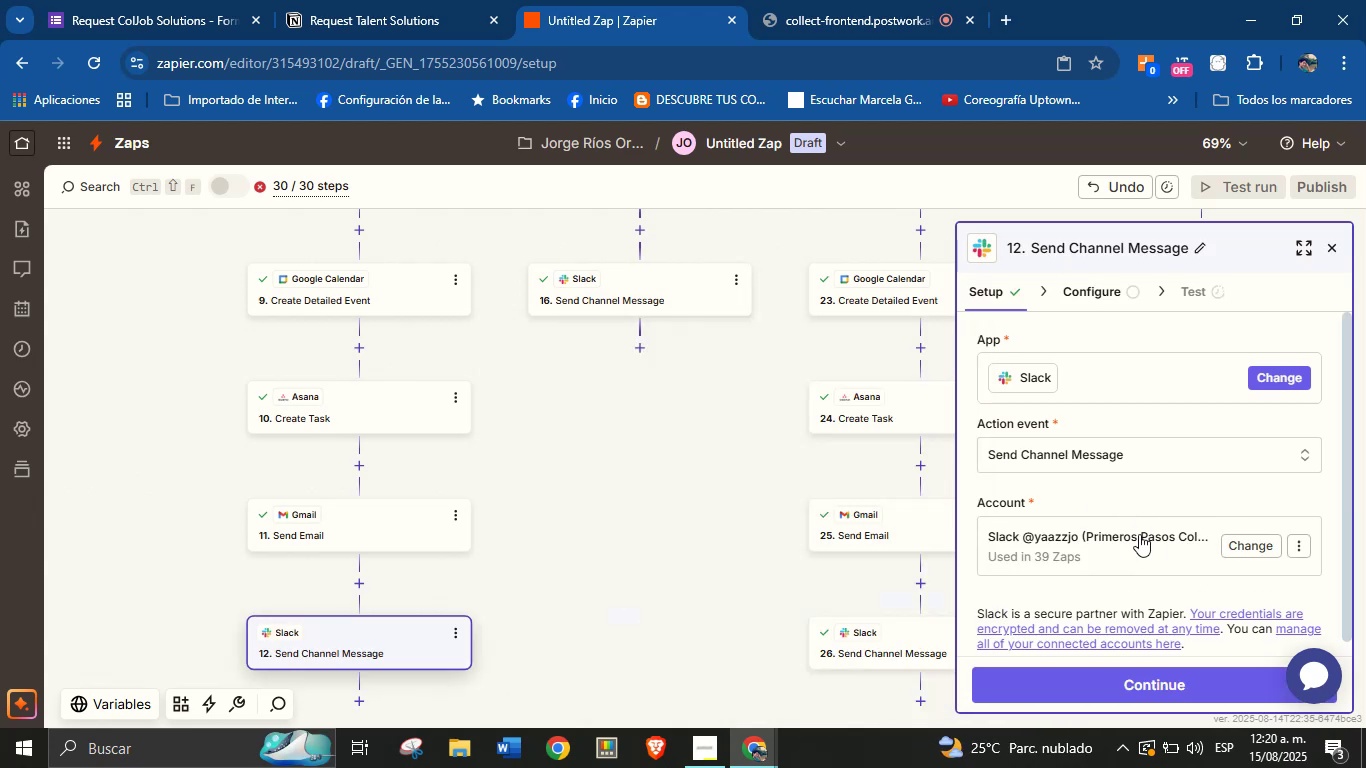 
left_click([1179, 690])
 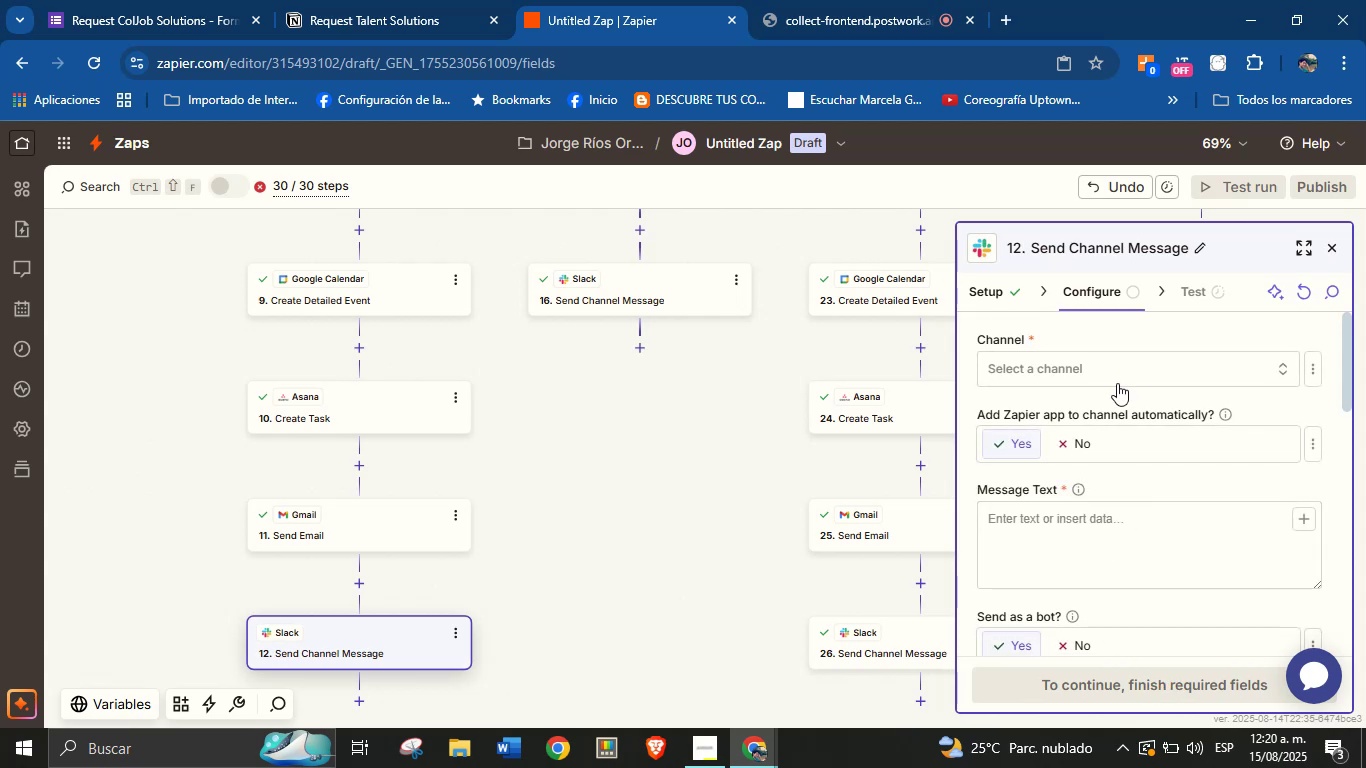 
left_click([1117, 381])
 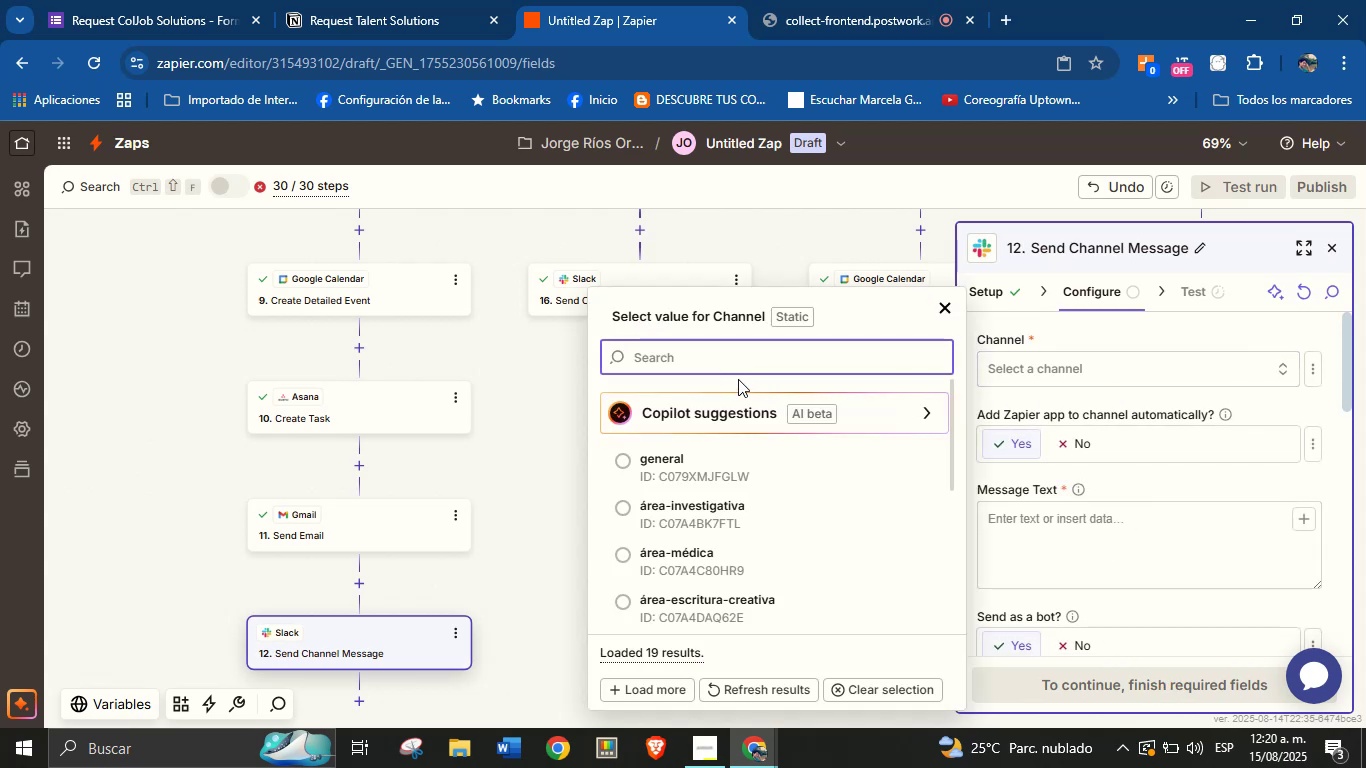 
left_click([715, 355])
 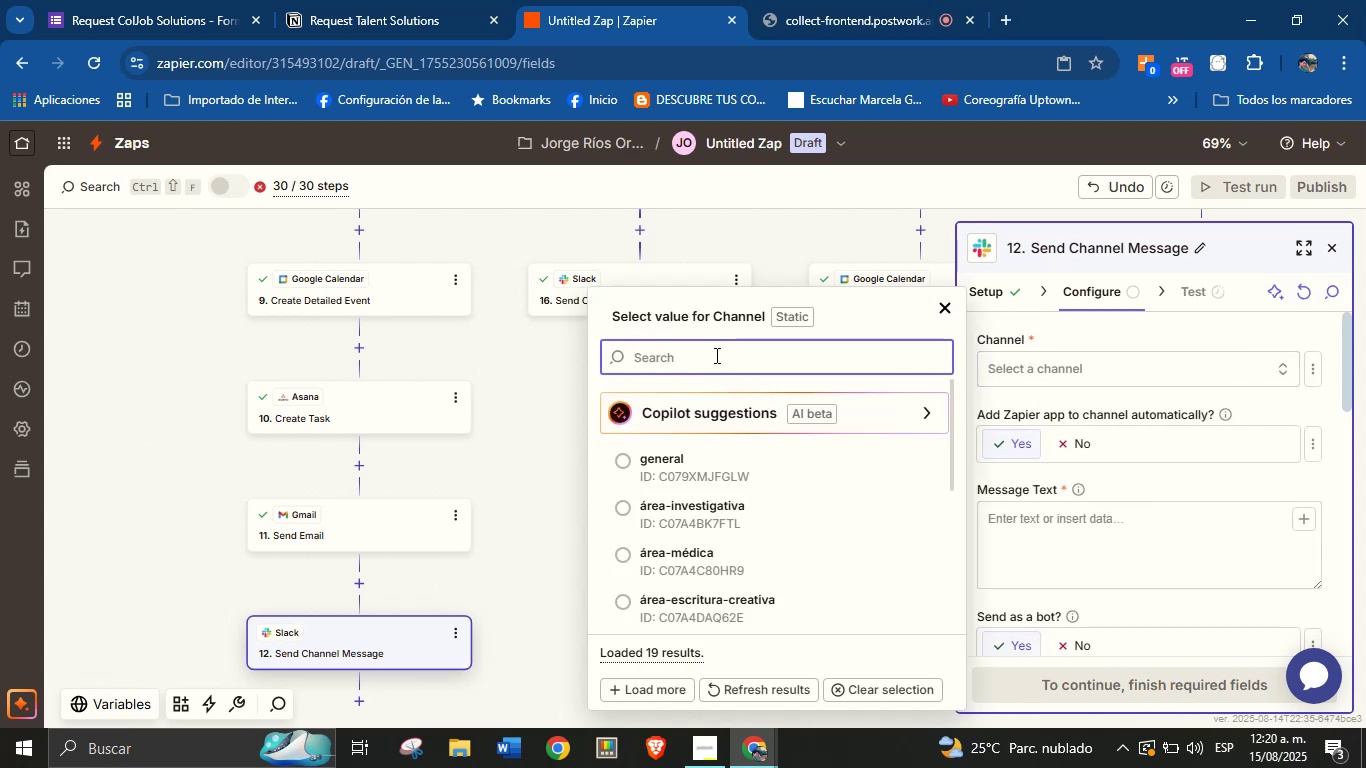 
type(talent)
 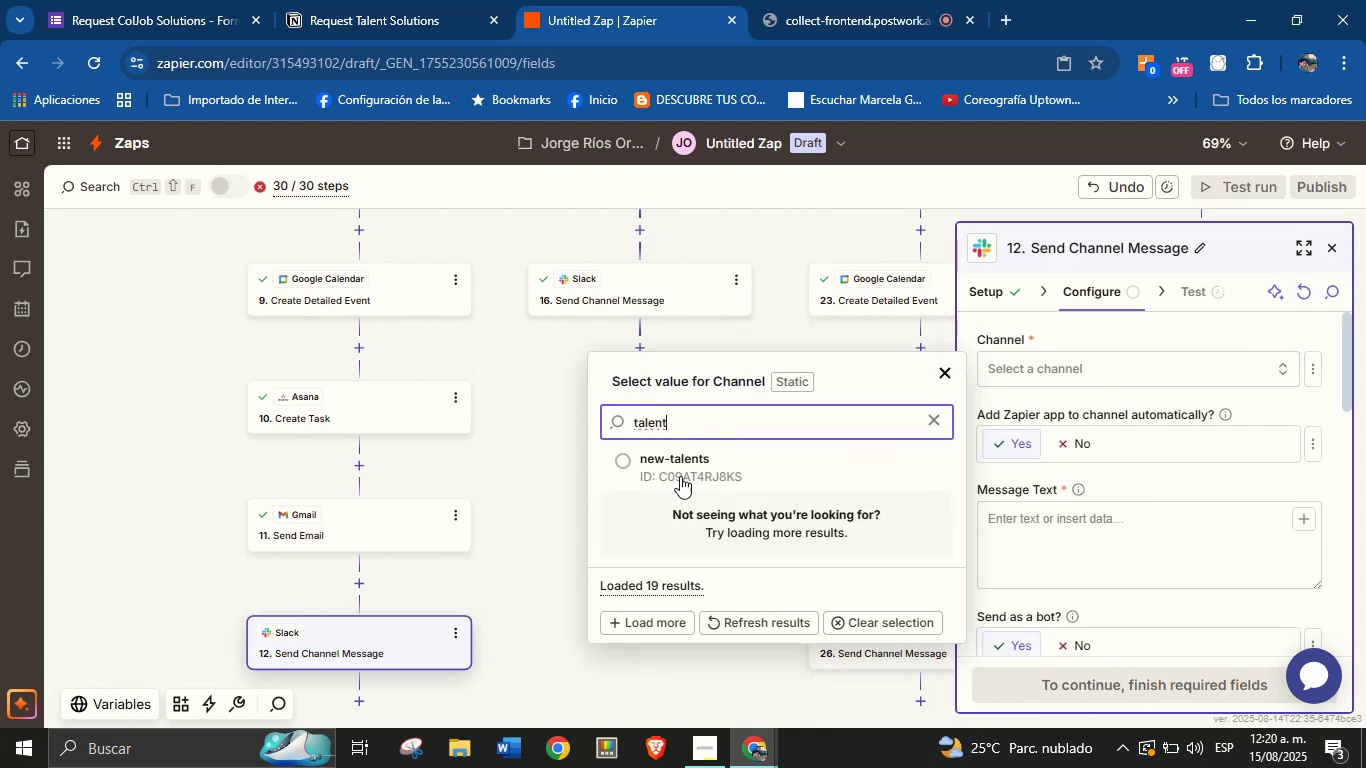 
left_click([707, 462])
 